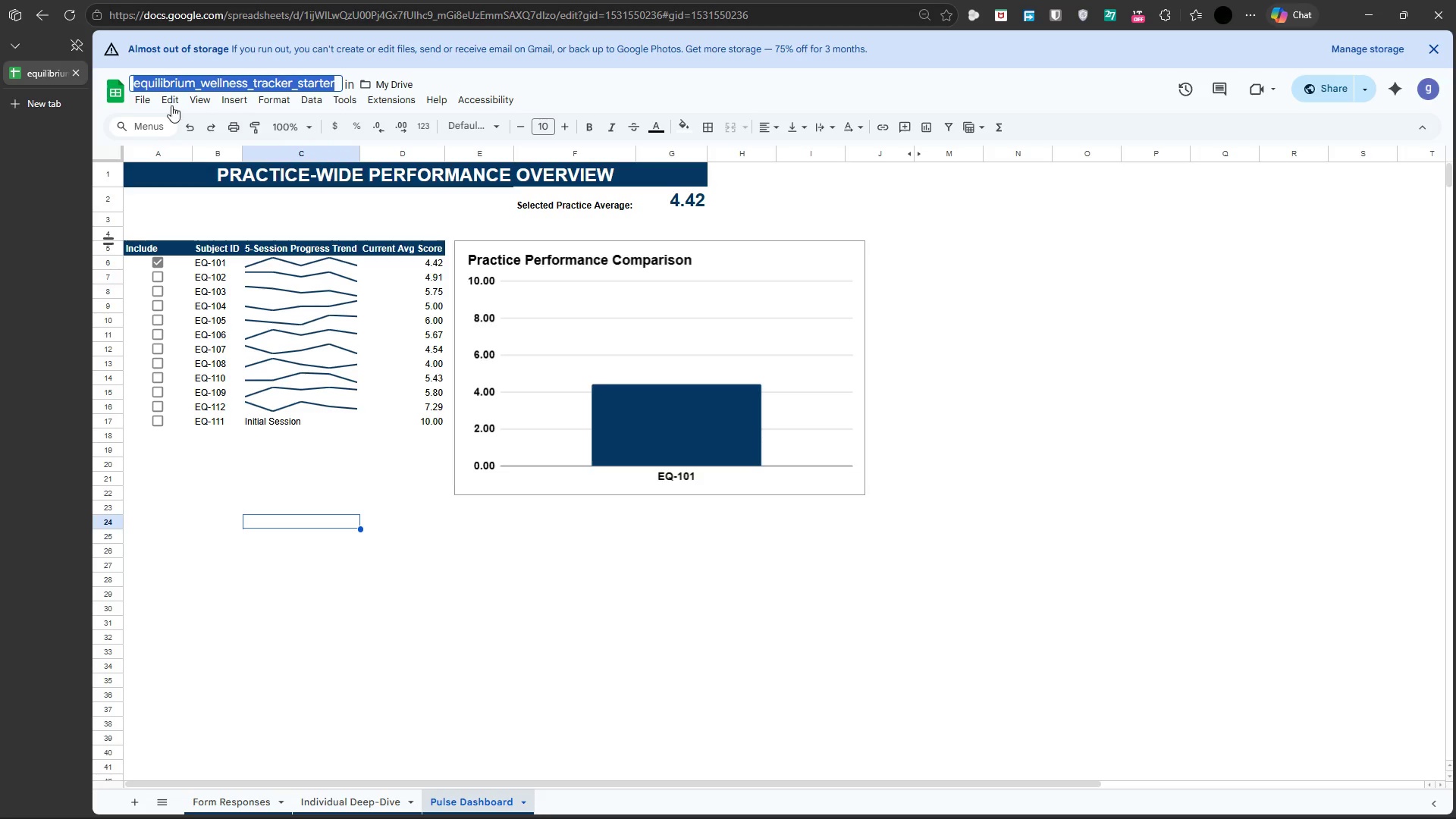 
mouse_move([141, 105])
 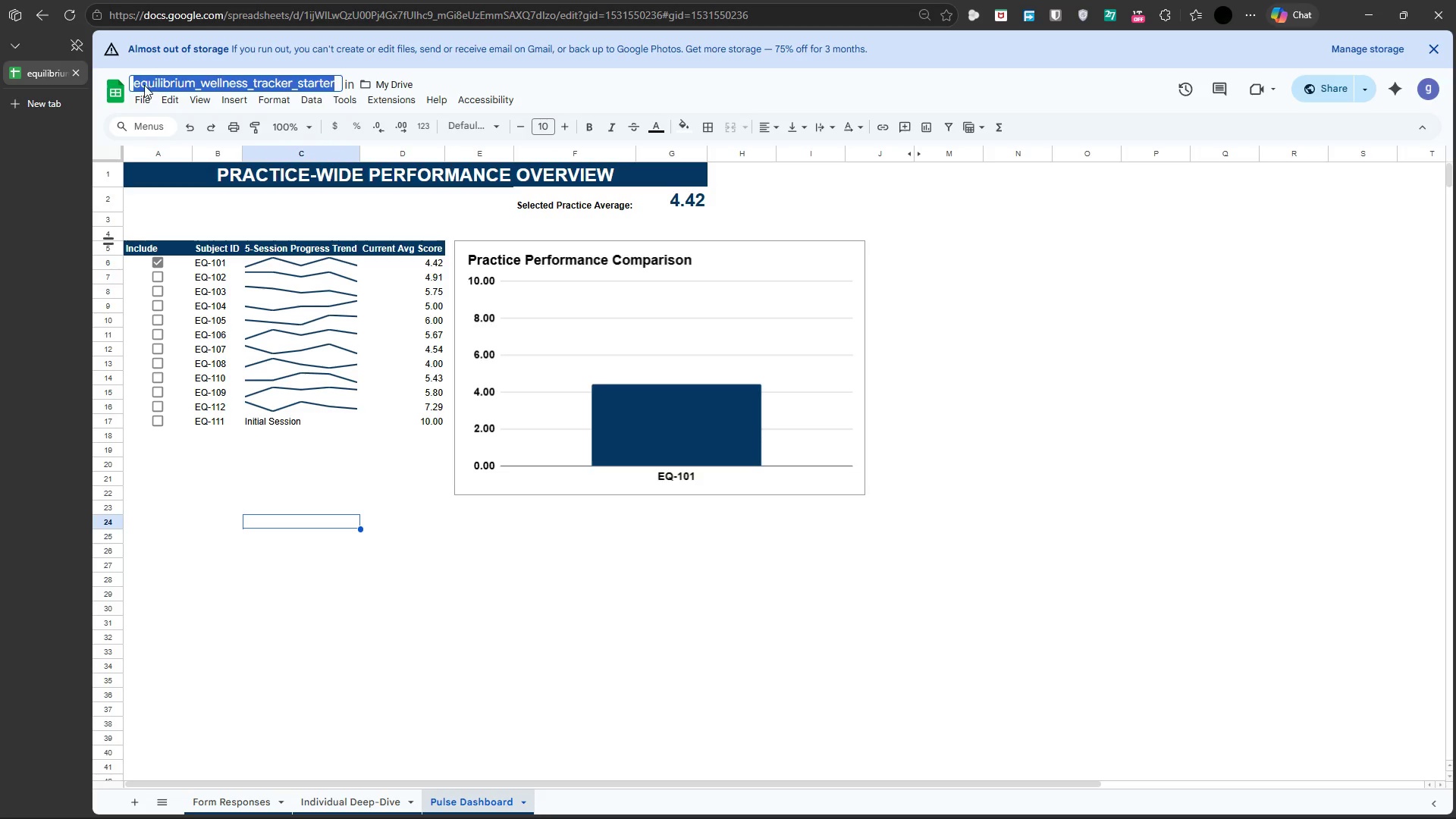 
left_click([140, 85])
 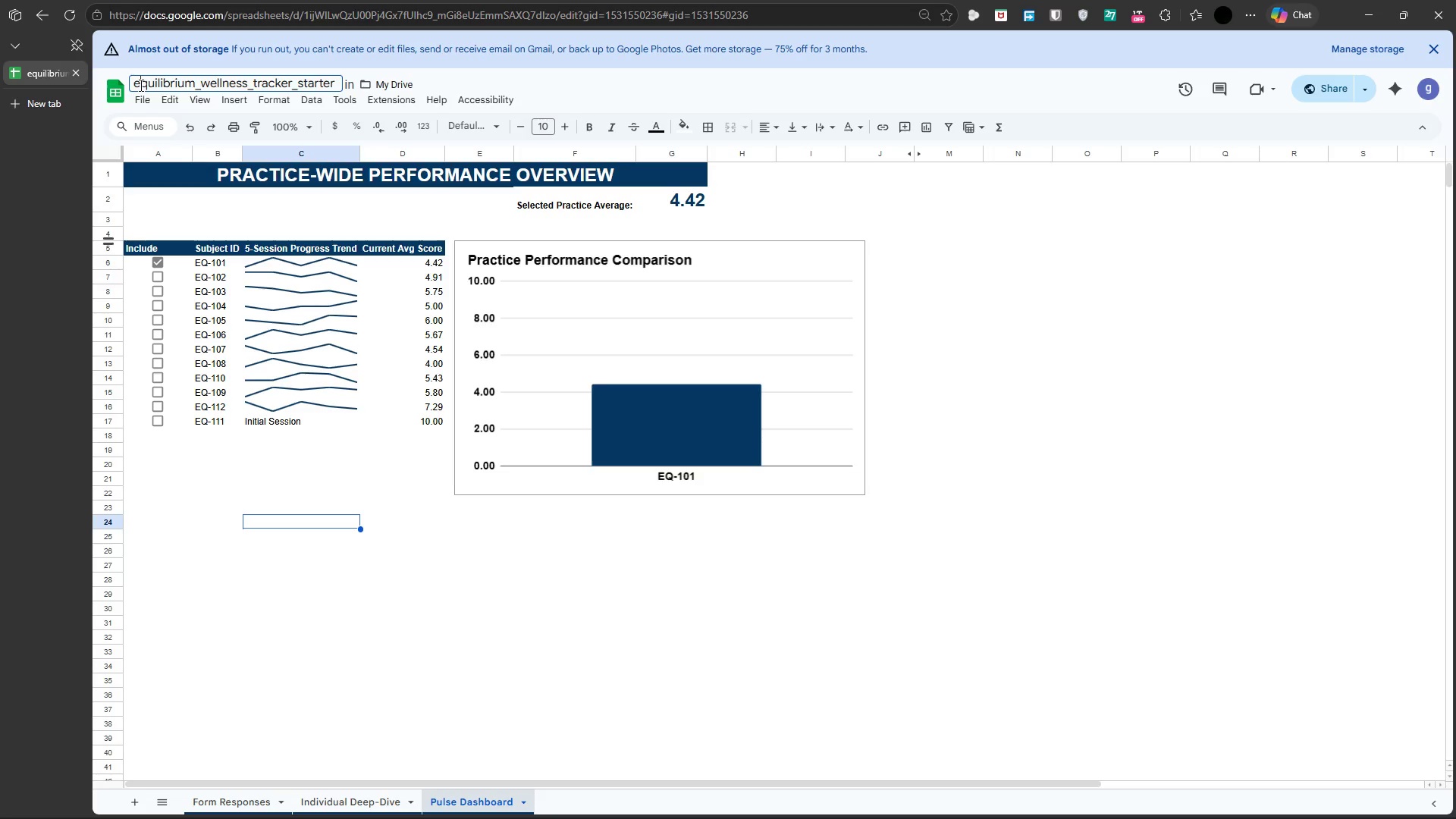 
key(Backspace)
 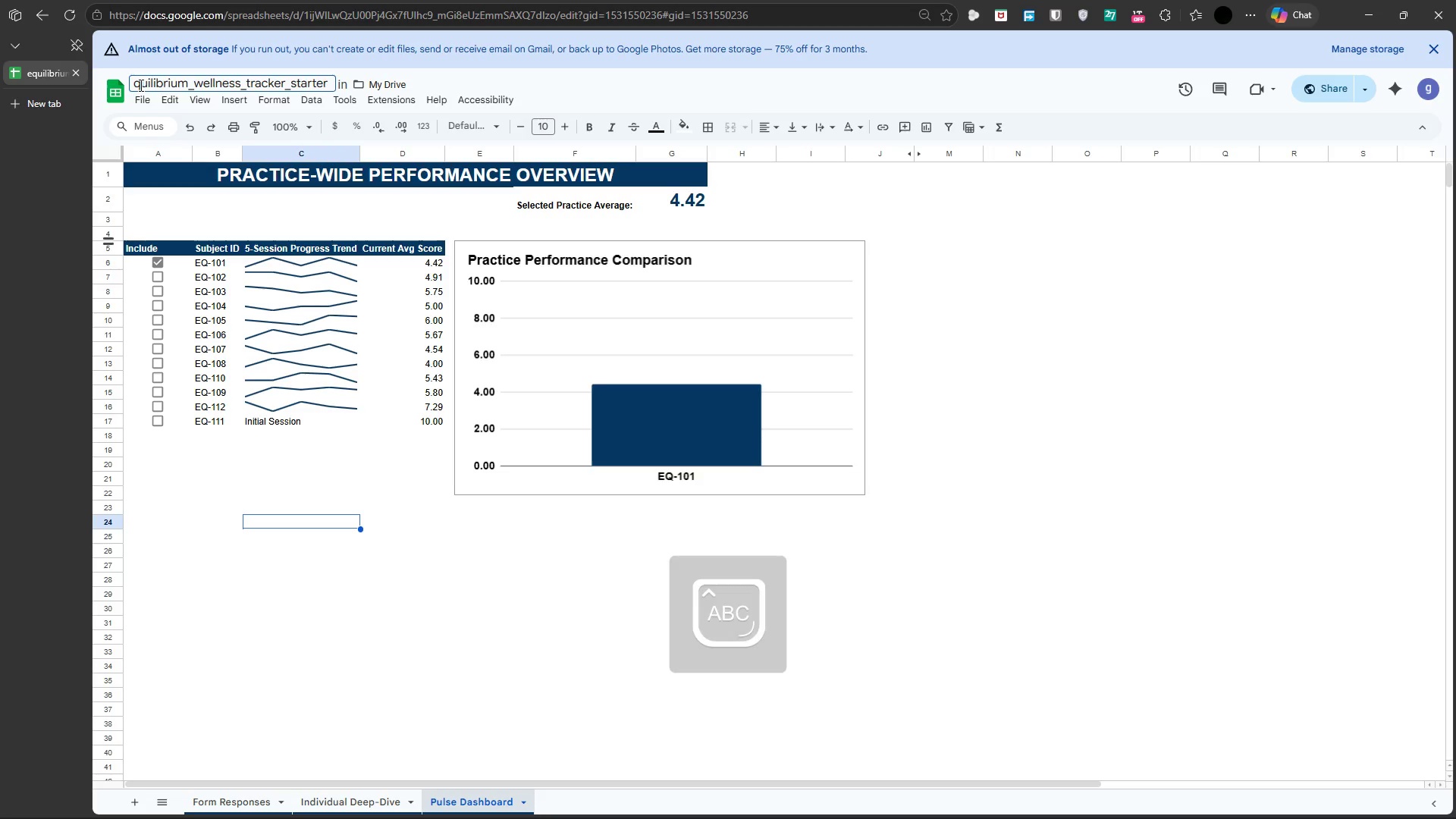 
key(CapsLock)
 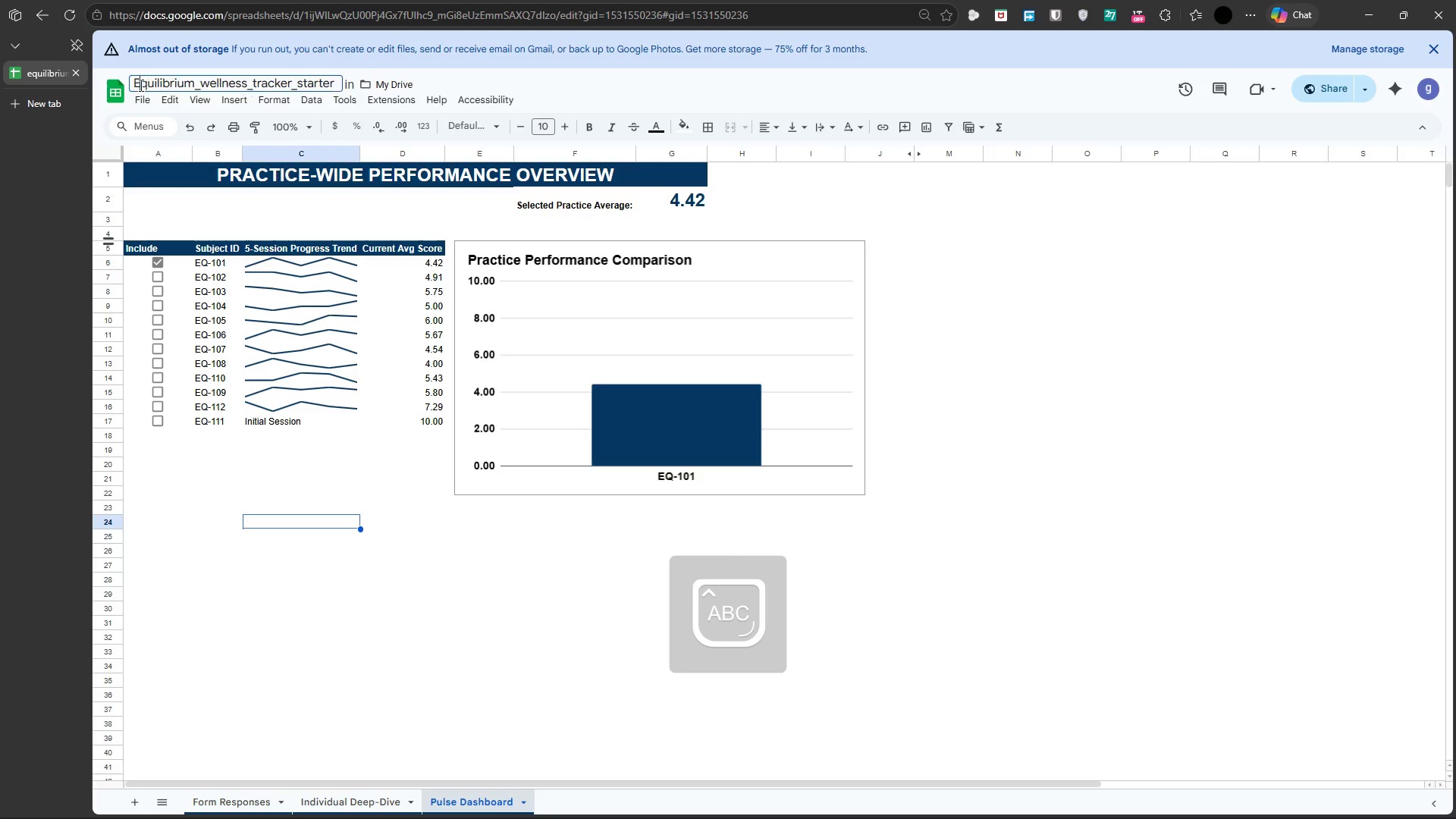 
key(E)
 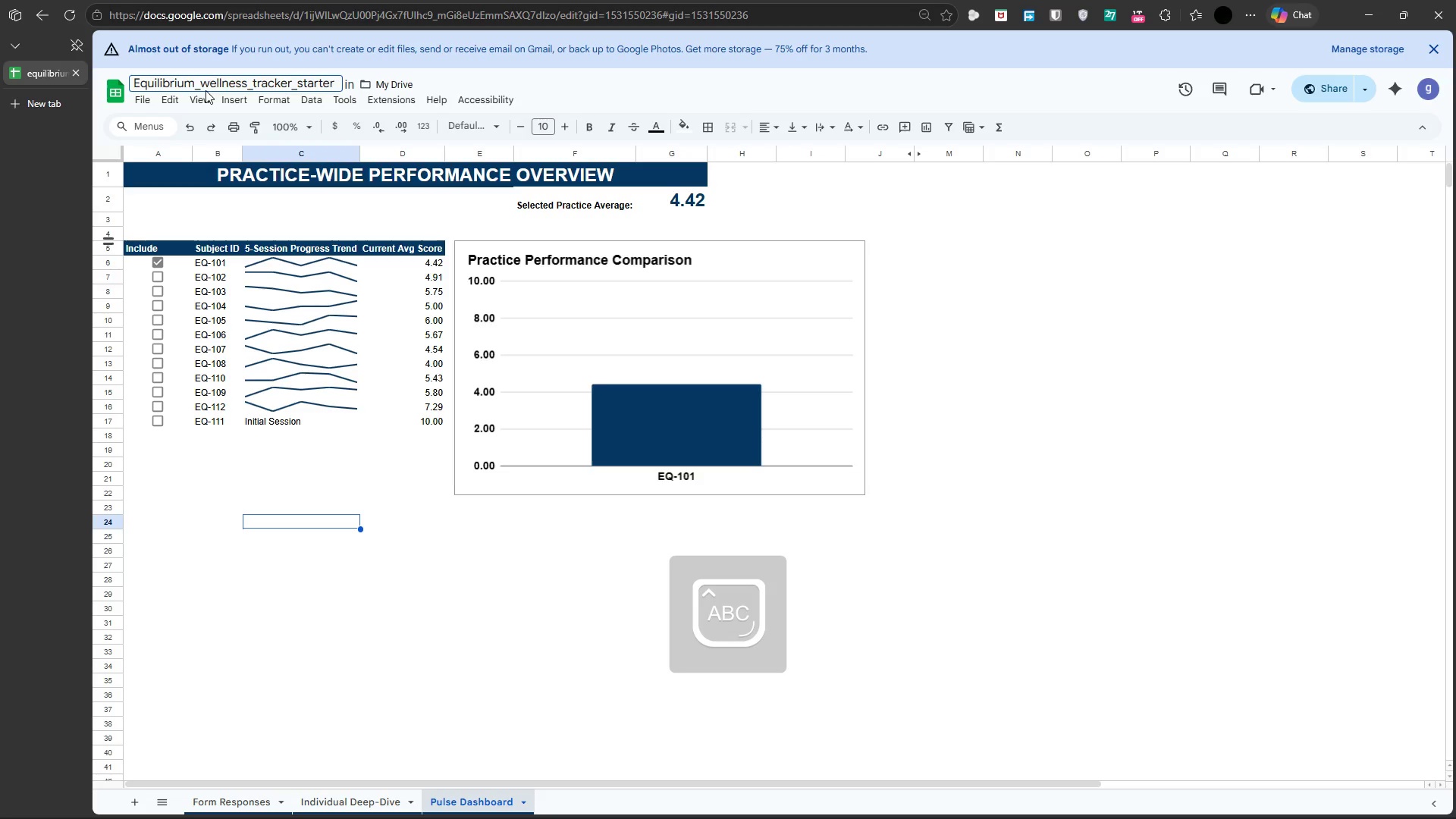 
left_click([209, 84])
 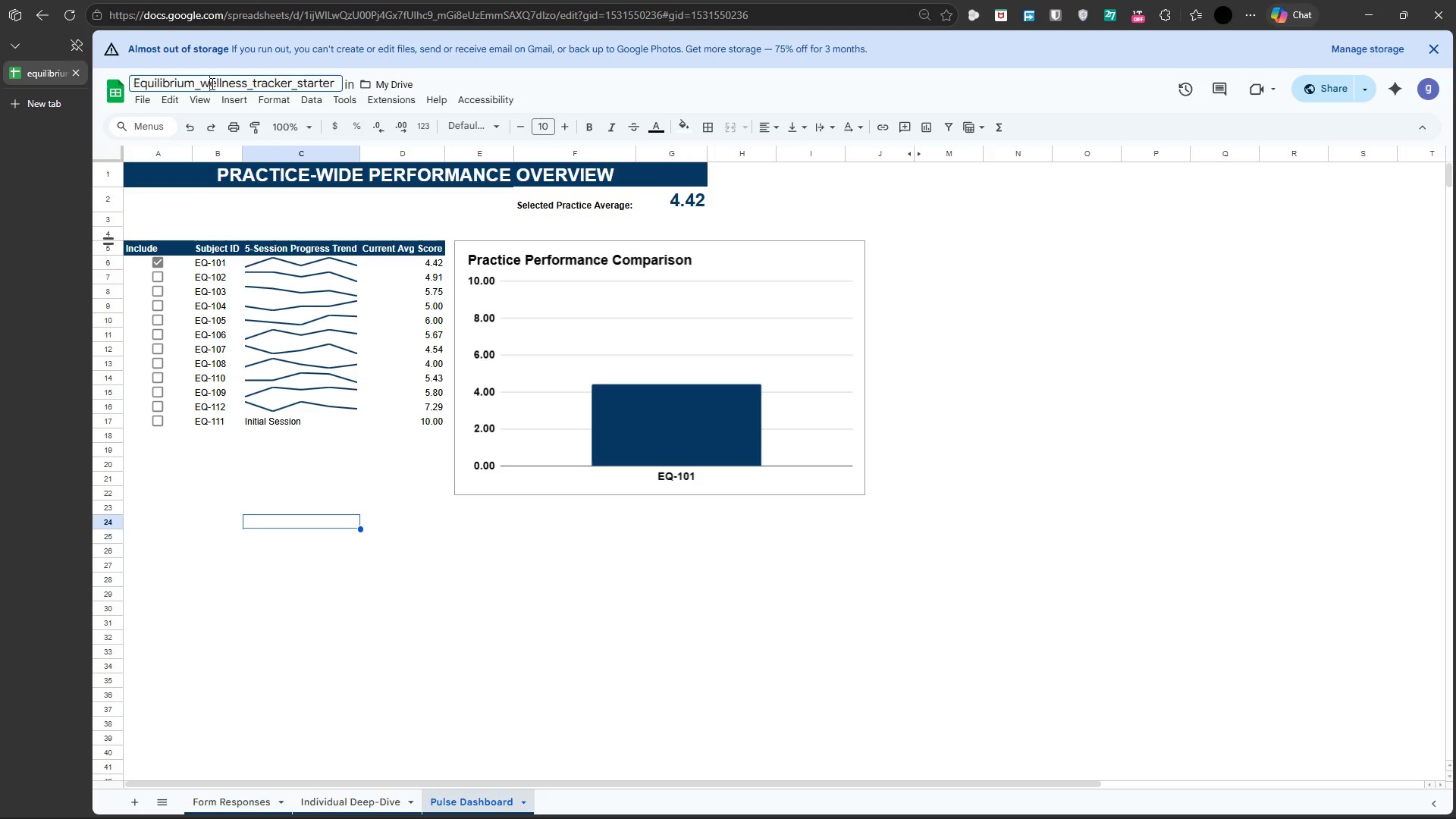 
key(Backspace)
 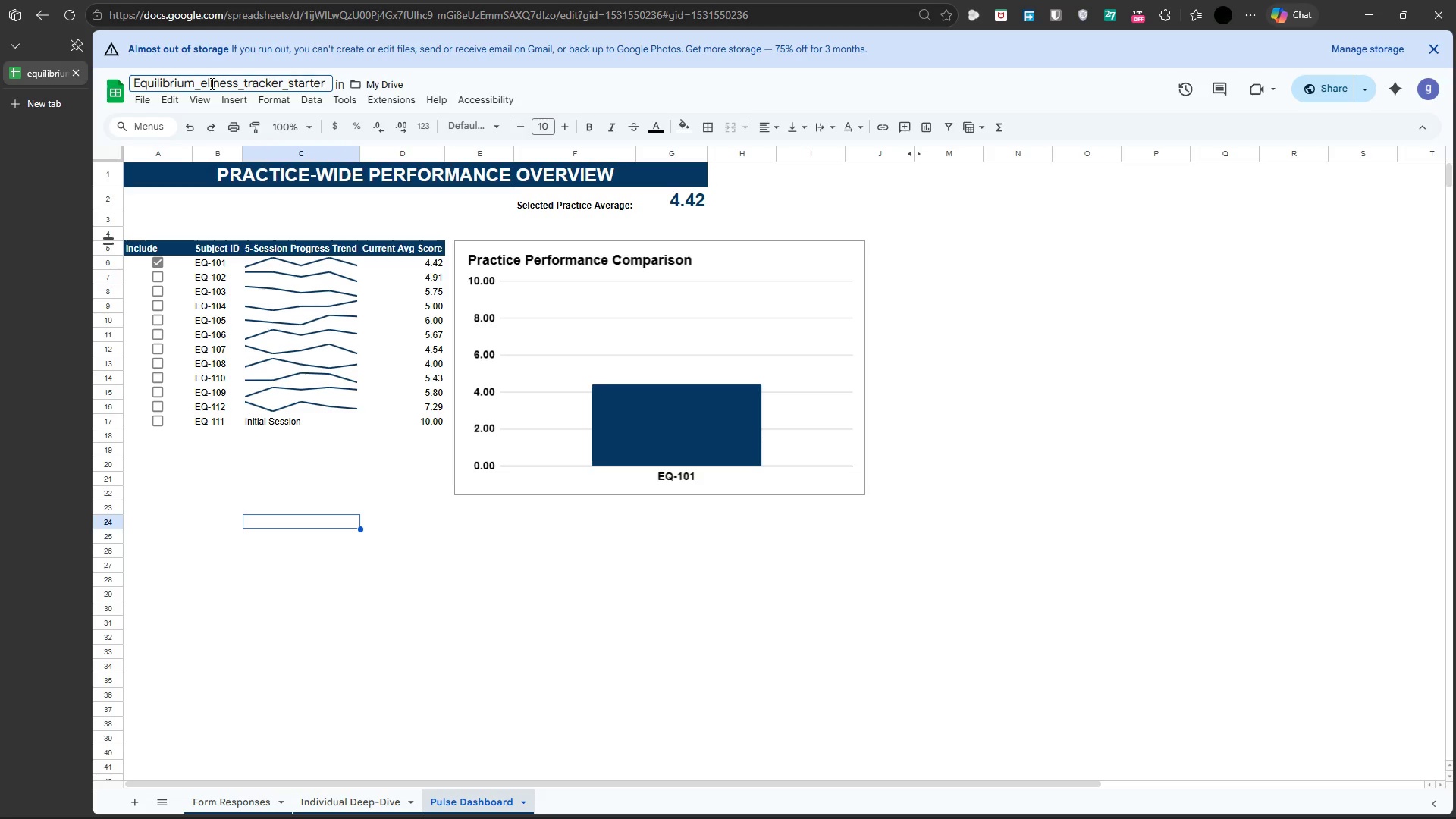 
key(W)
 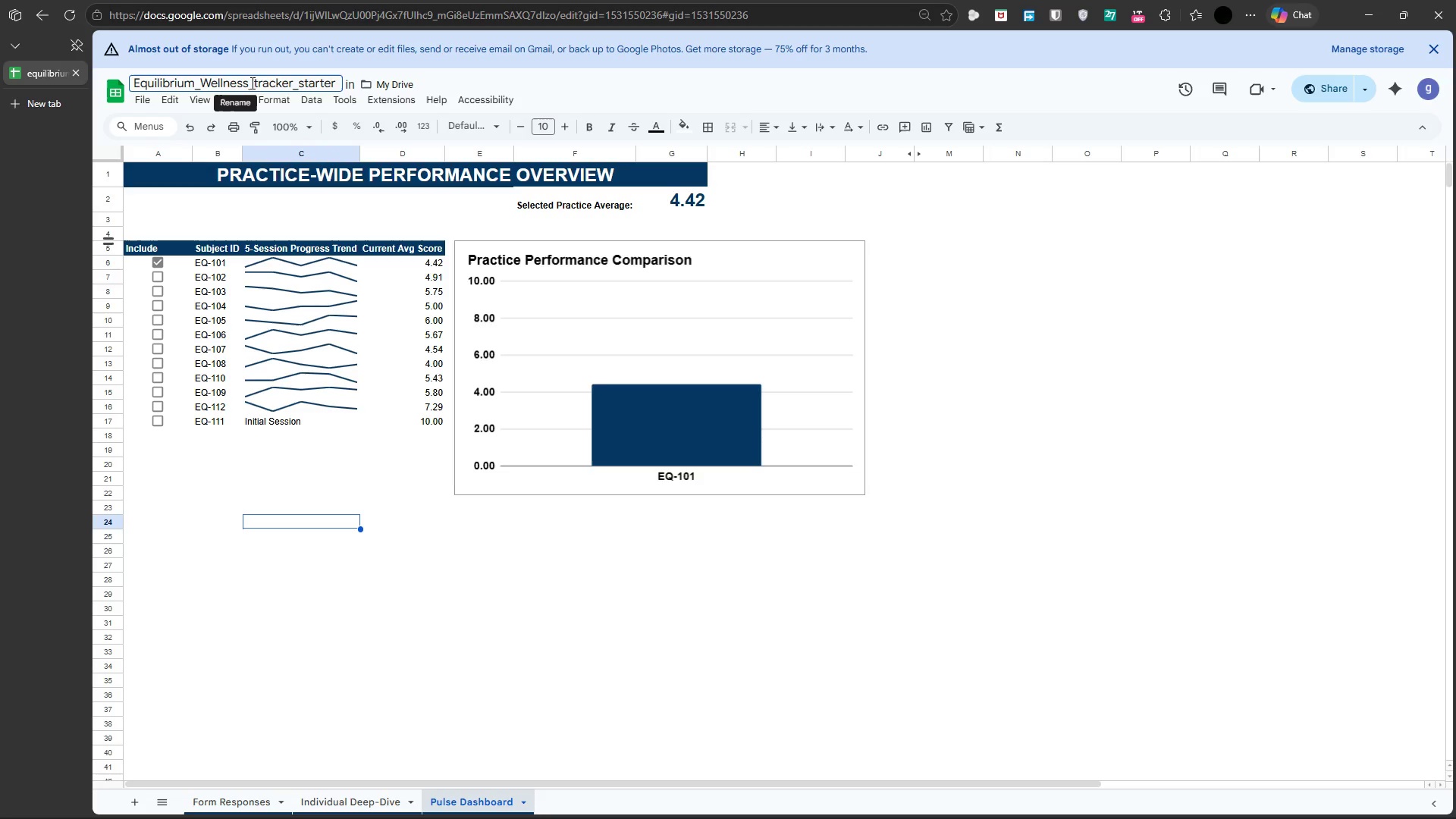 
wait(7.92)
 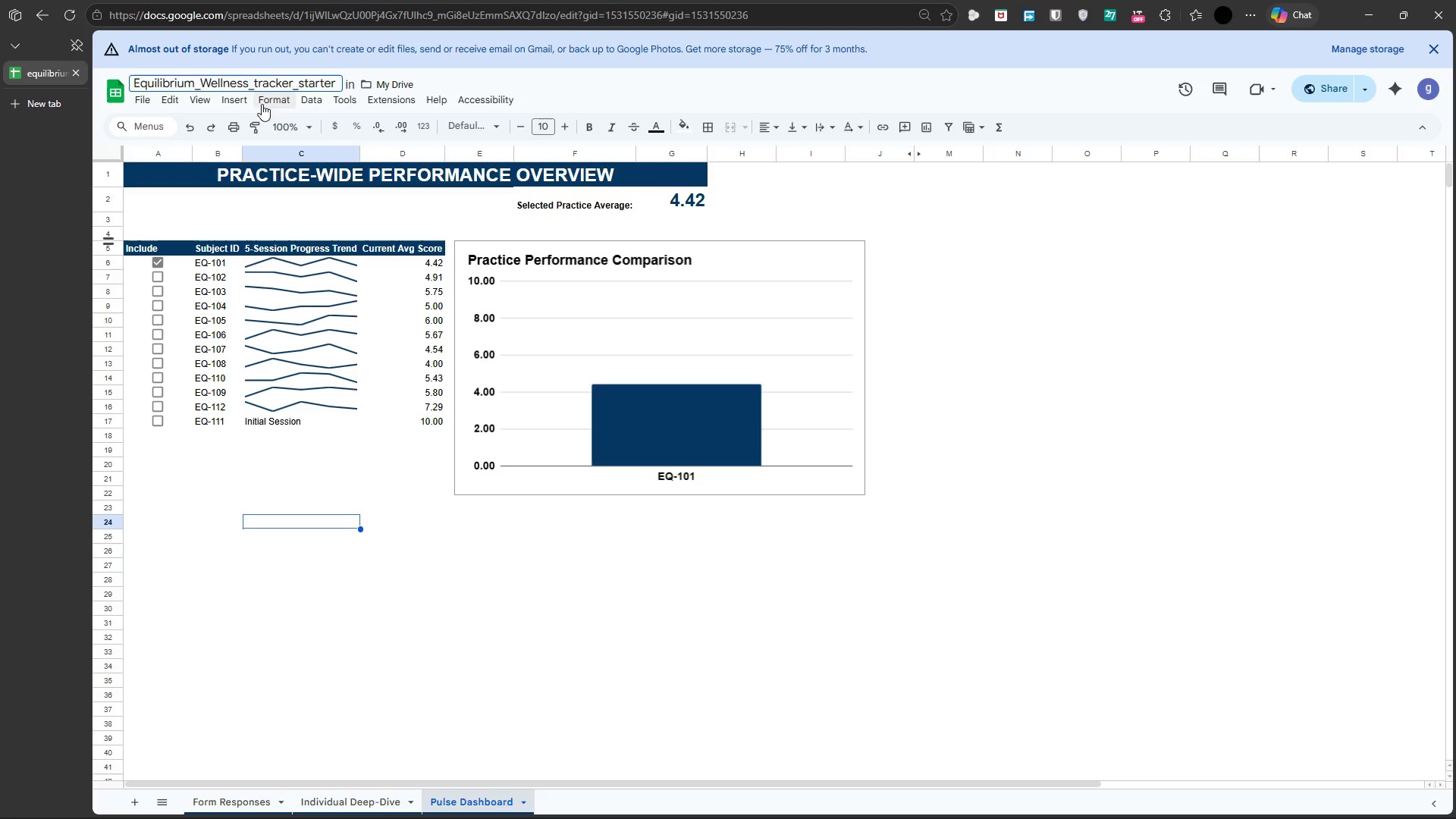 
left_click([246, 83])
 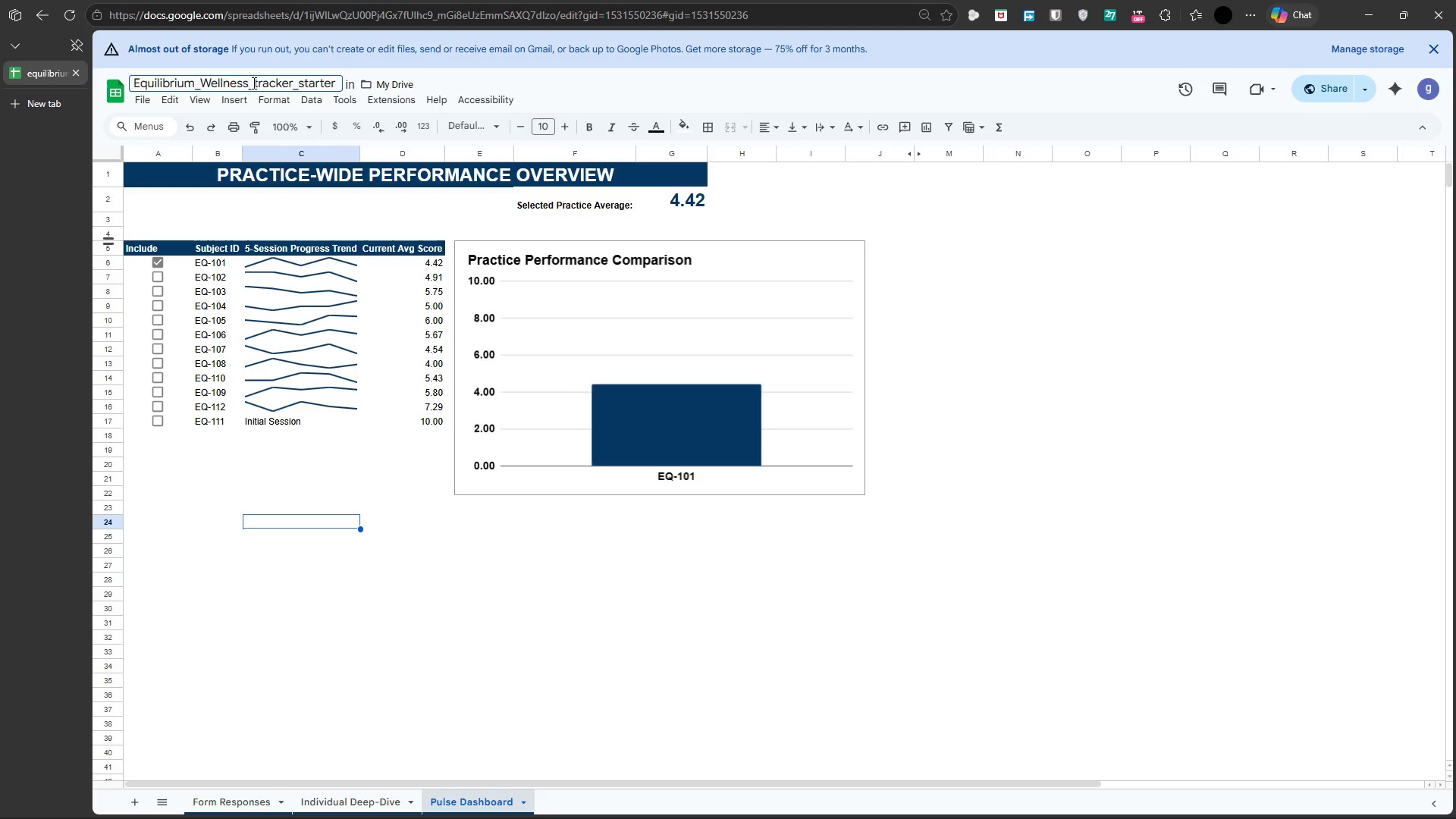 
left_click([253, 83])
 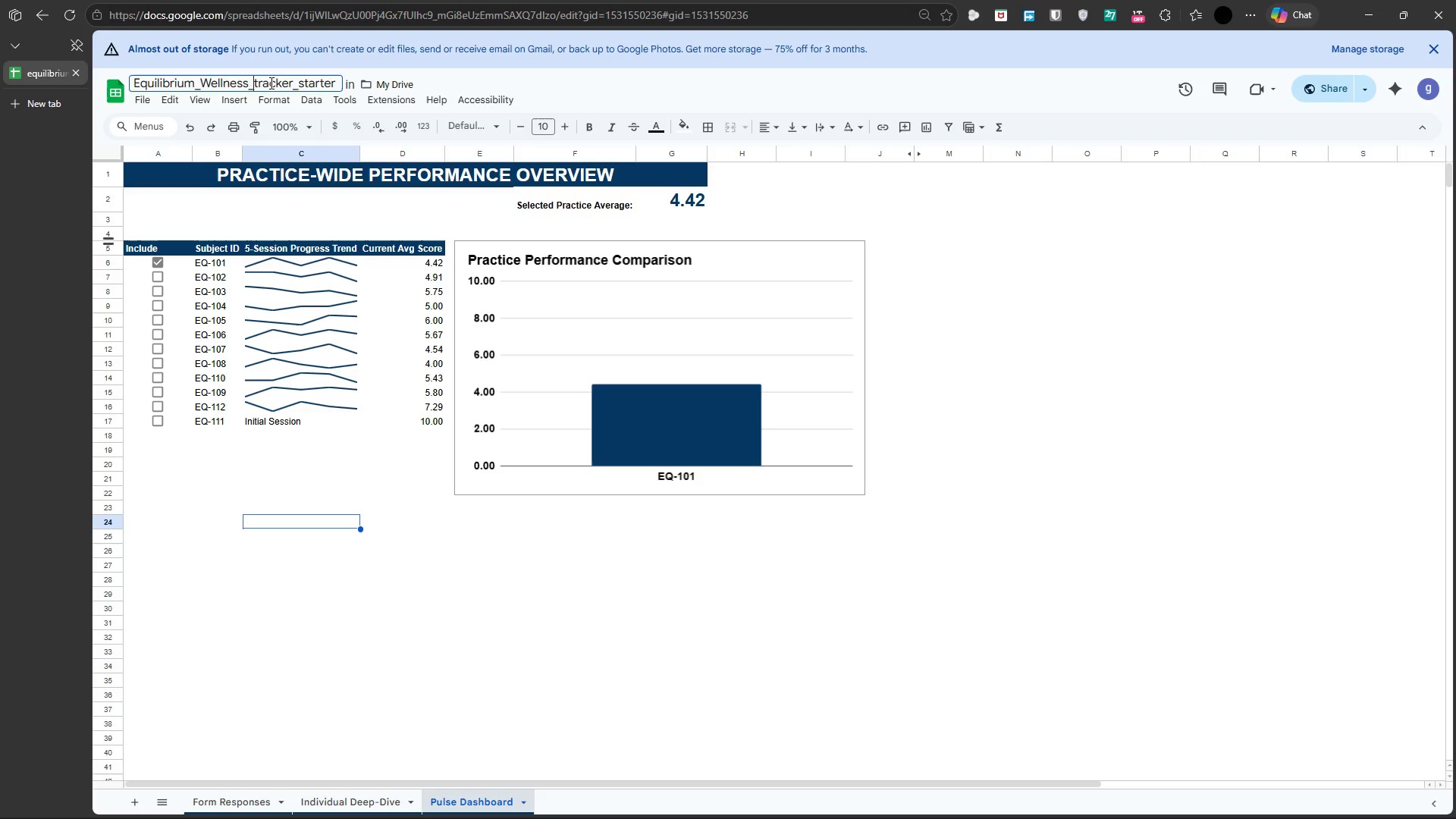 
type(Client)
 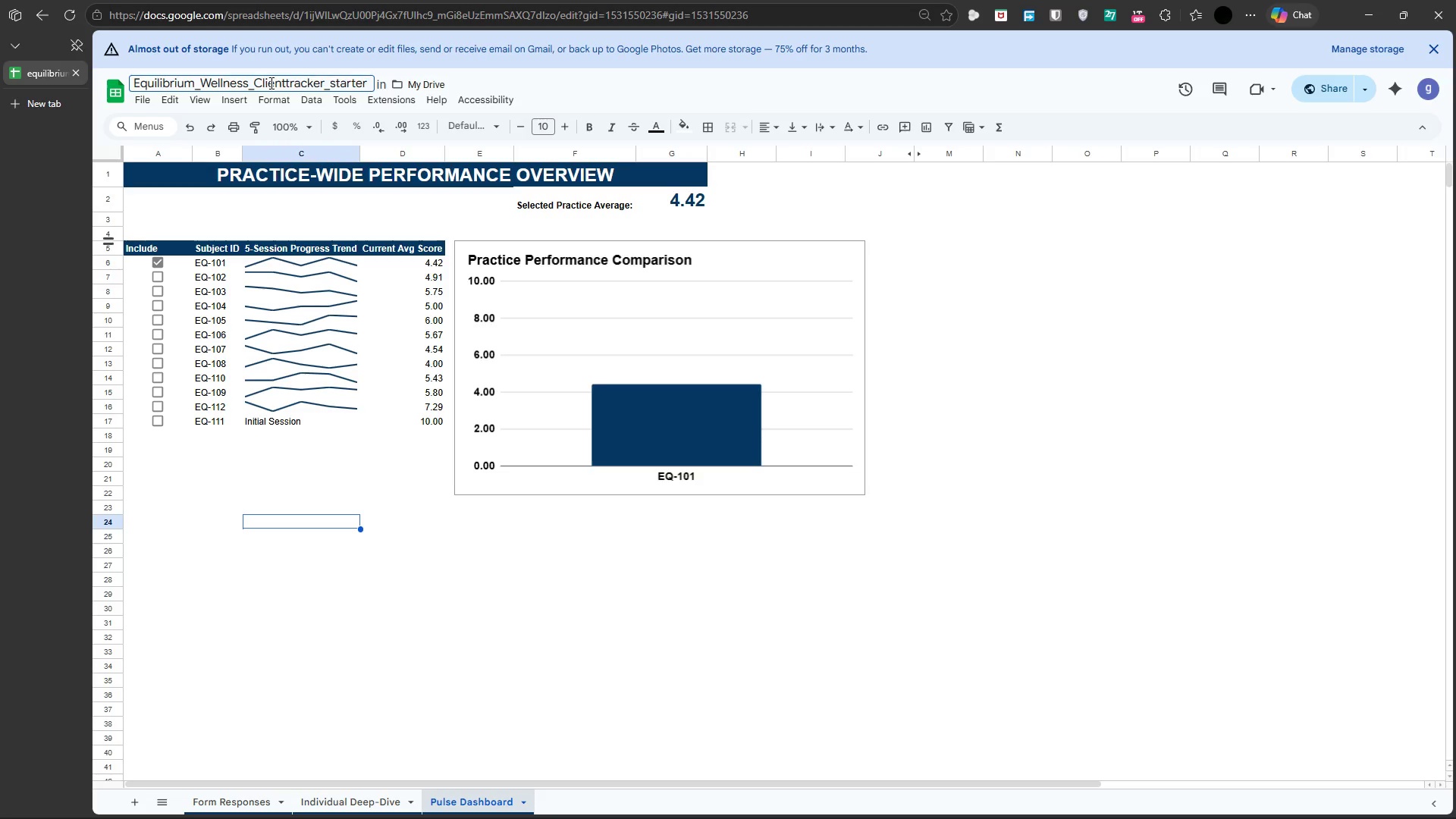 
wait(5.39)
 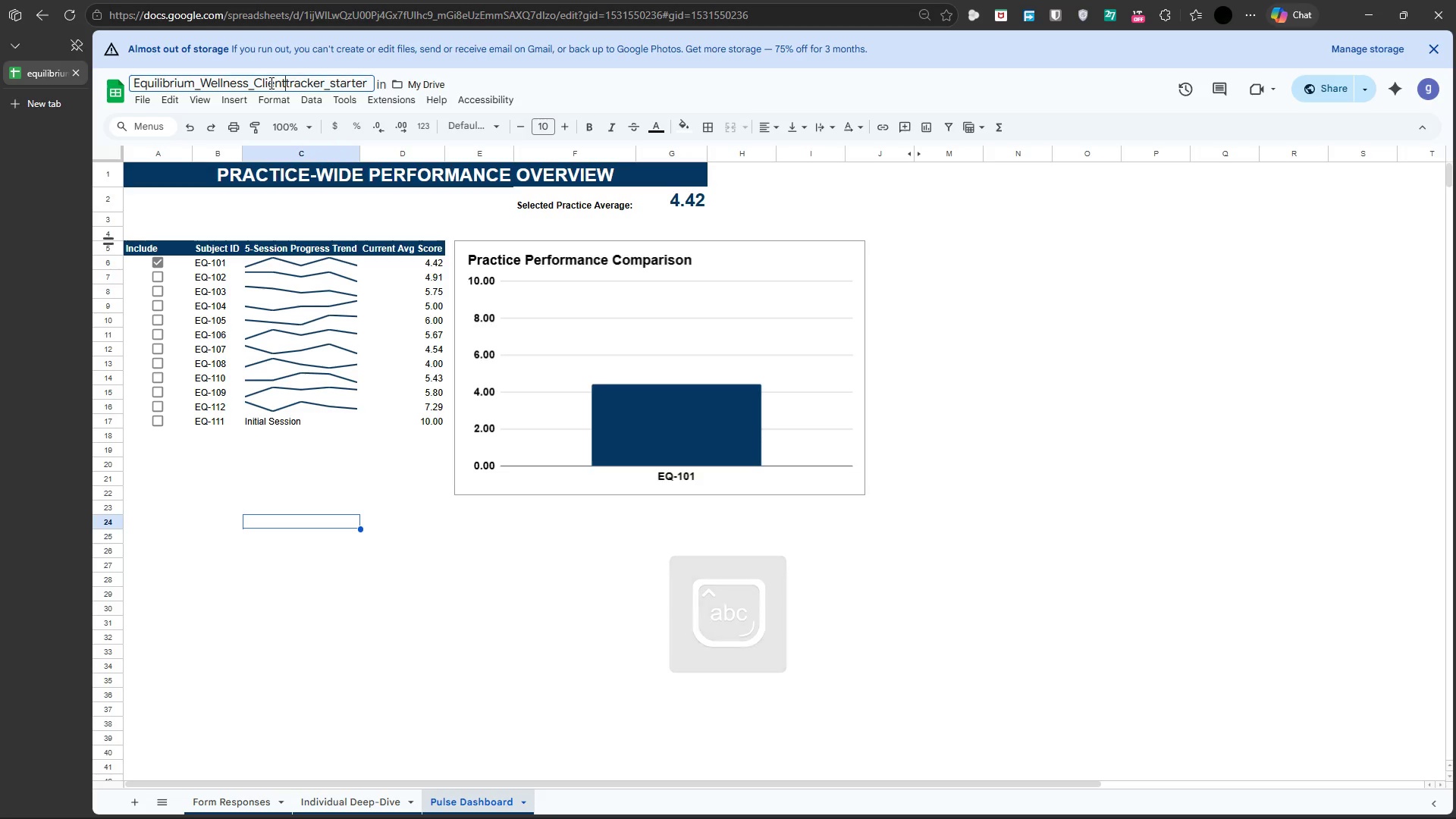 
key(Control+Minus)
 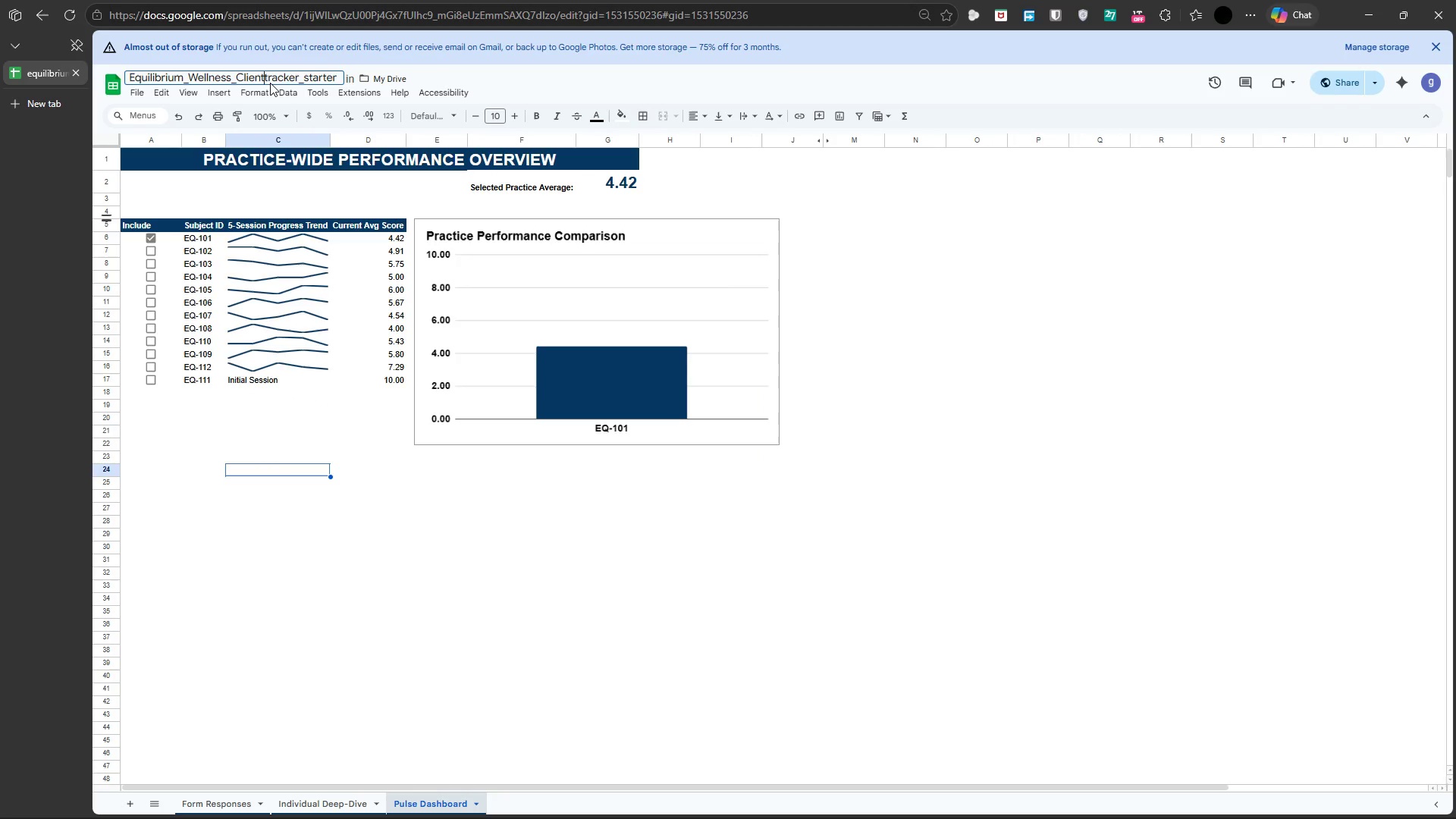 
wait(8.38)
 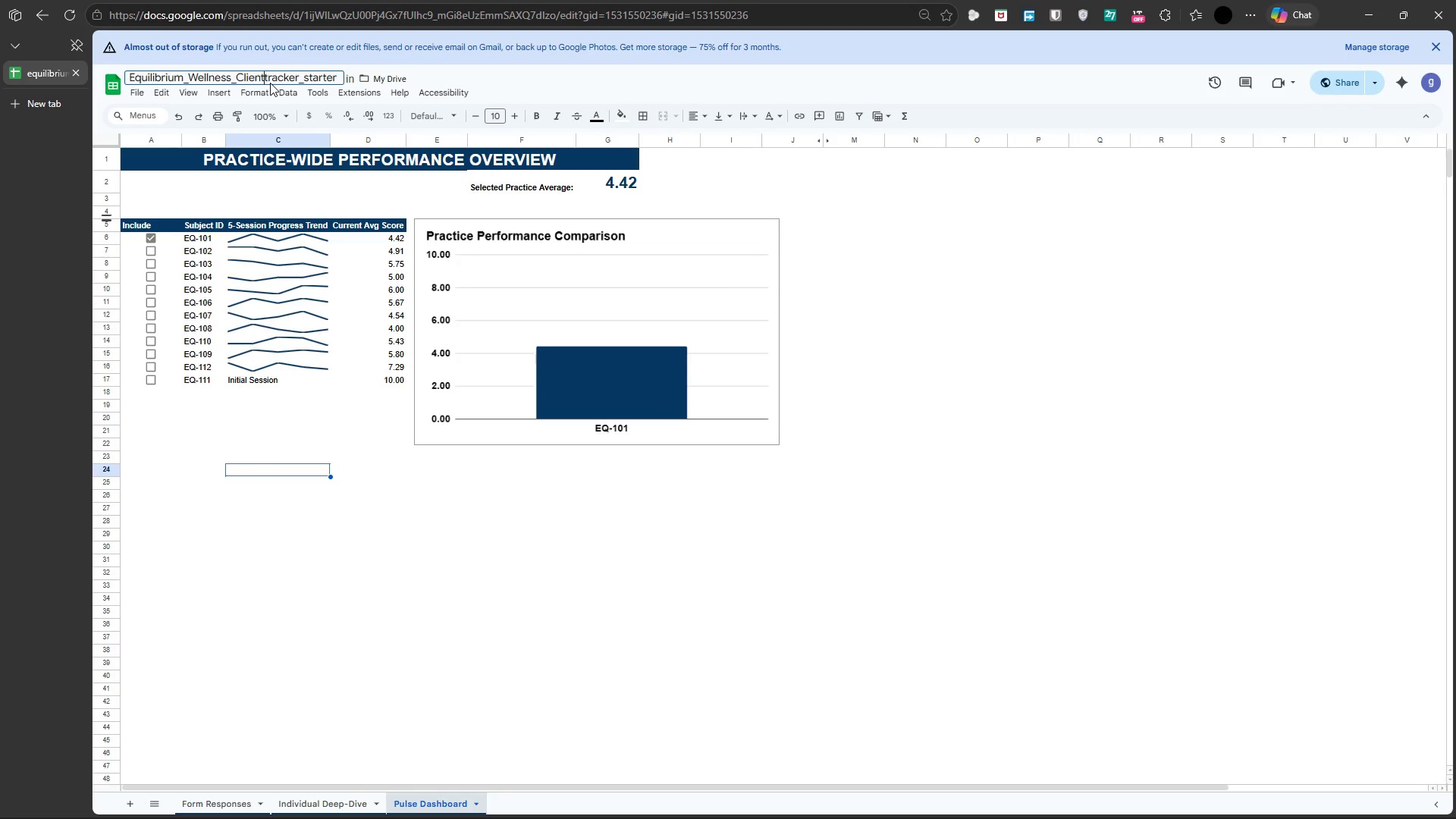 
key(Control+Z)
 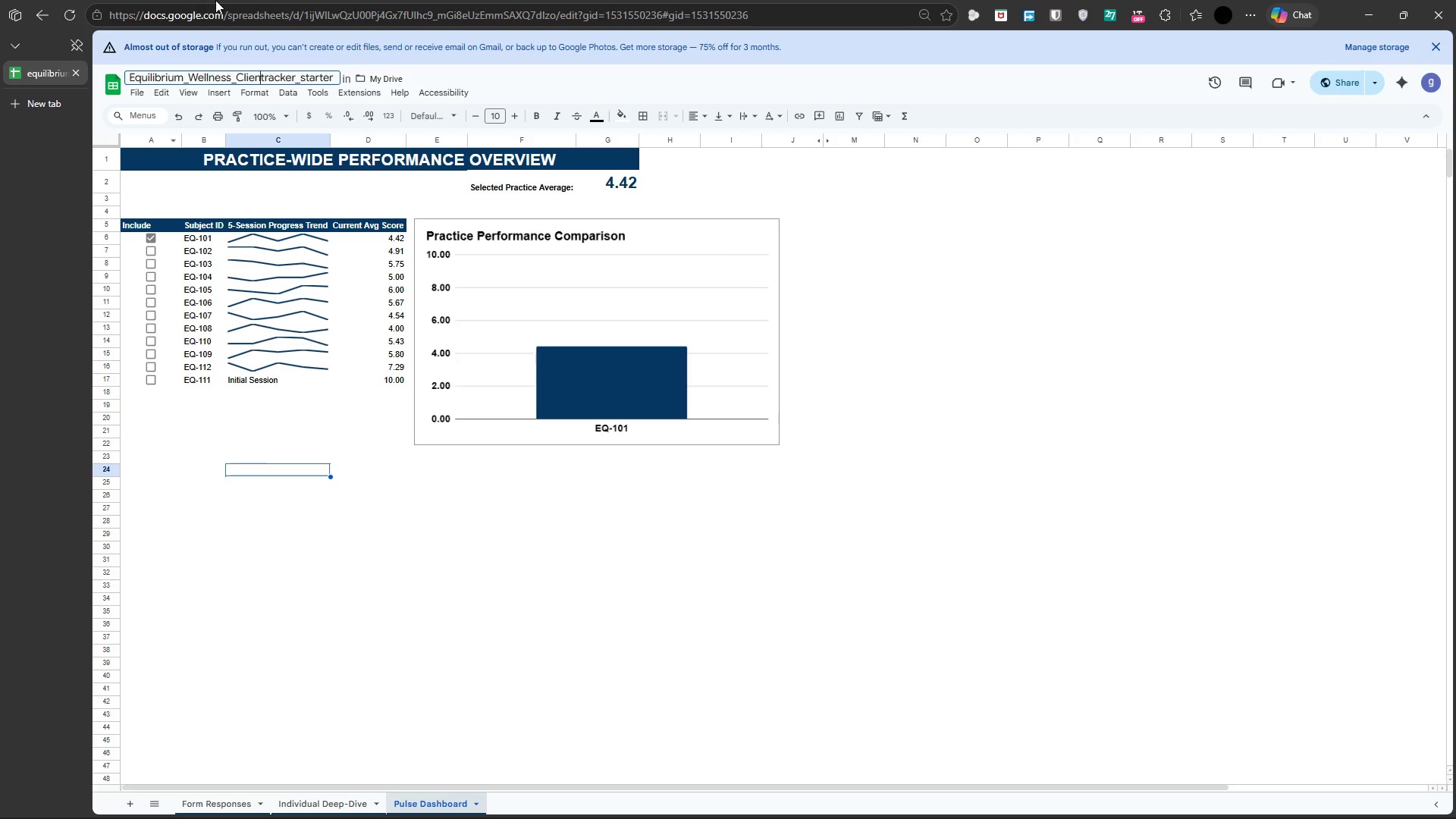 
mouse_move([287, 111])
 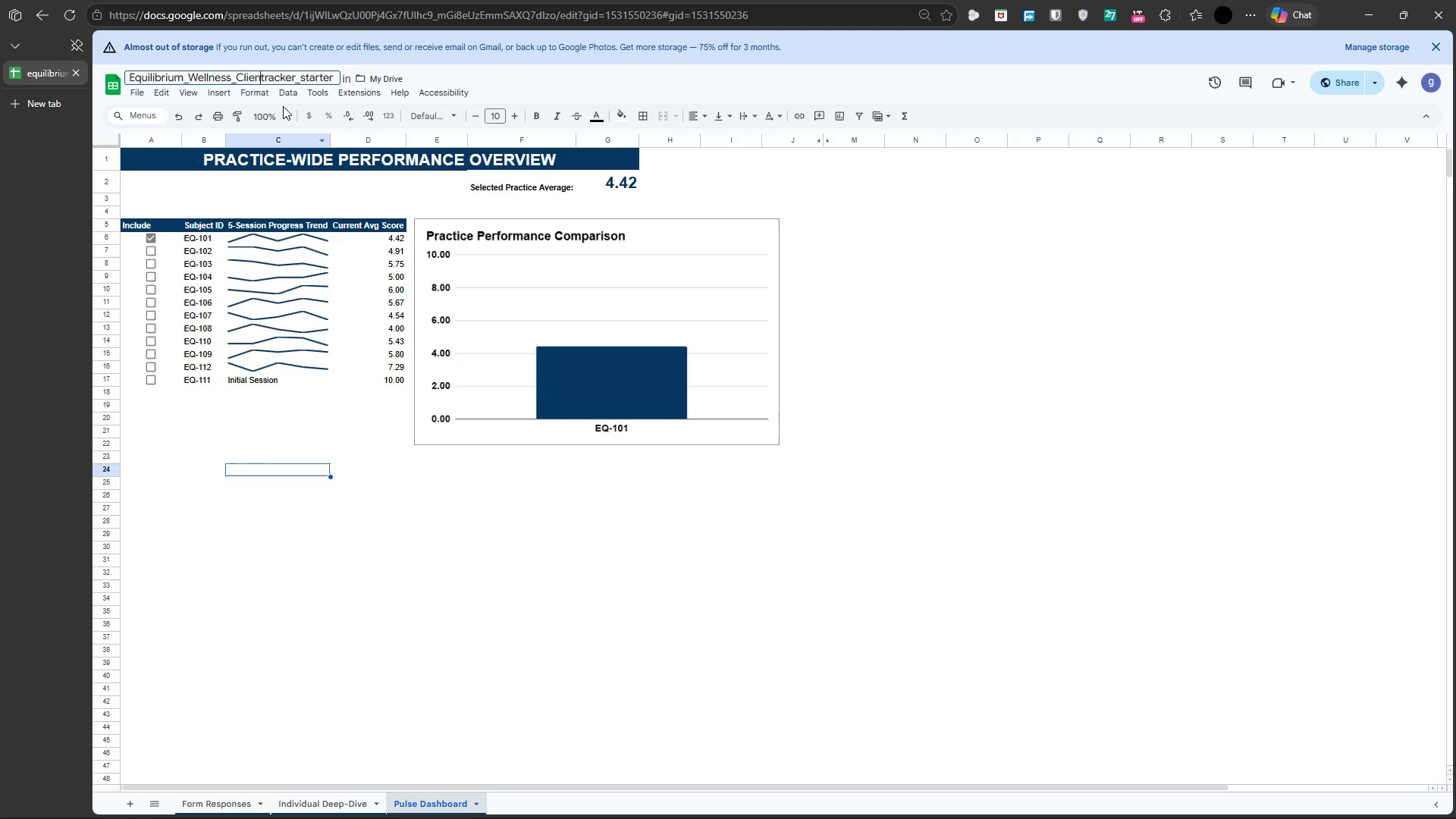 
left_click([283, 114])
 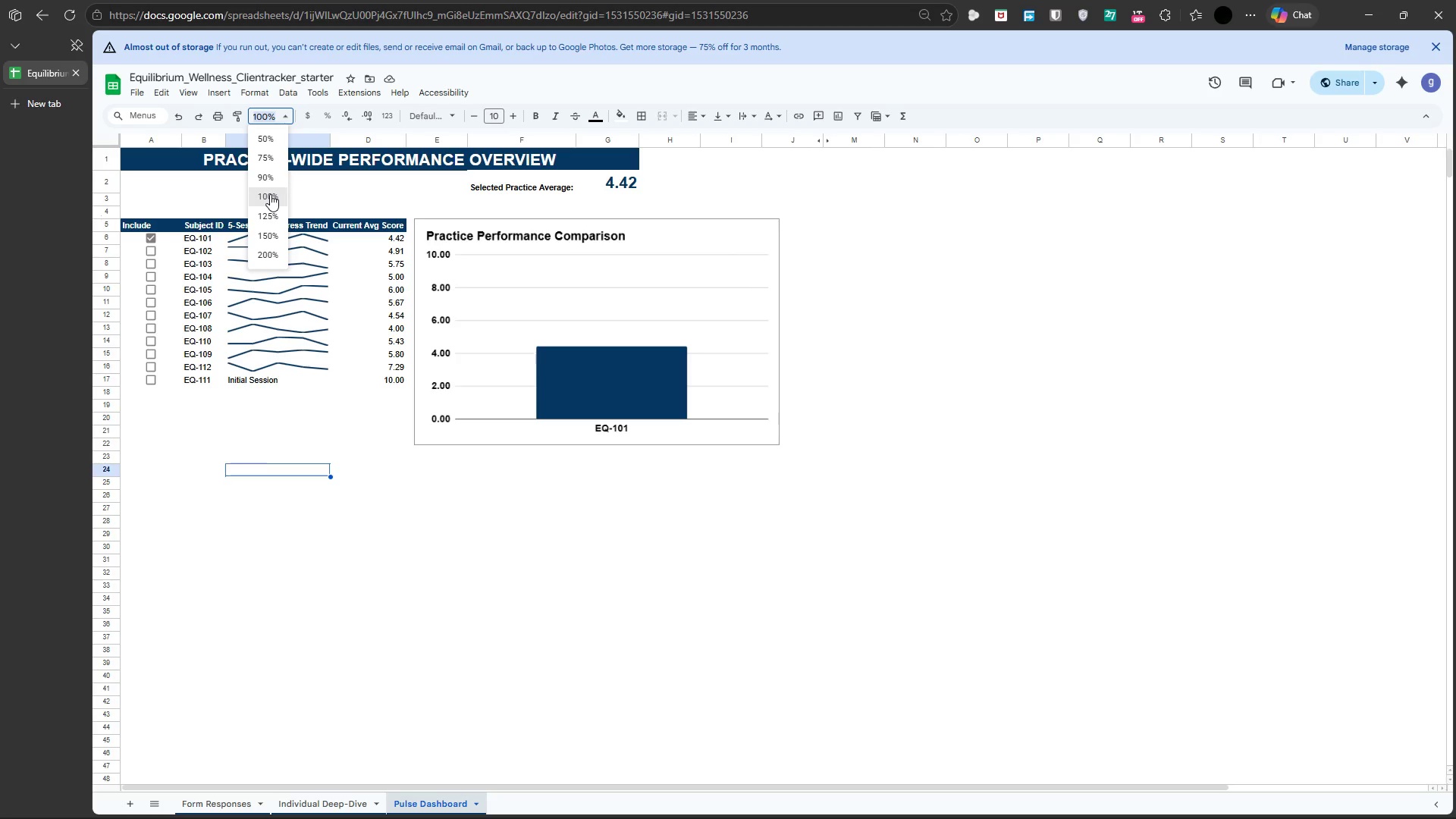 
left_click([270, 194])
 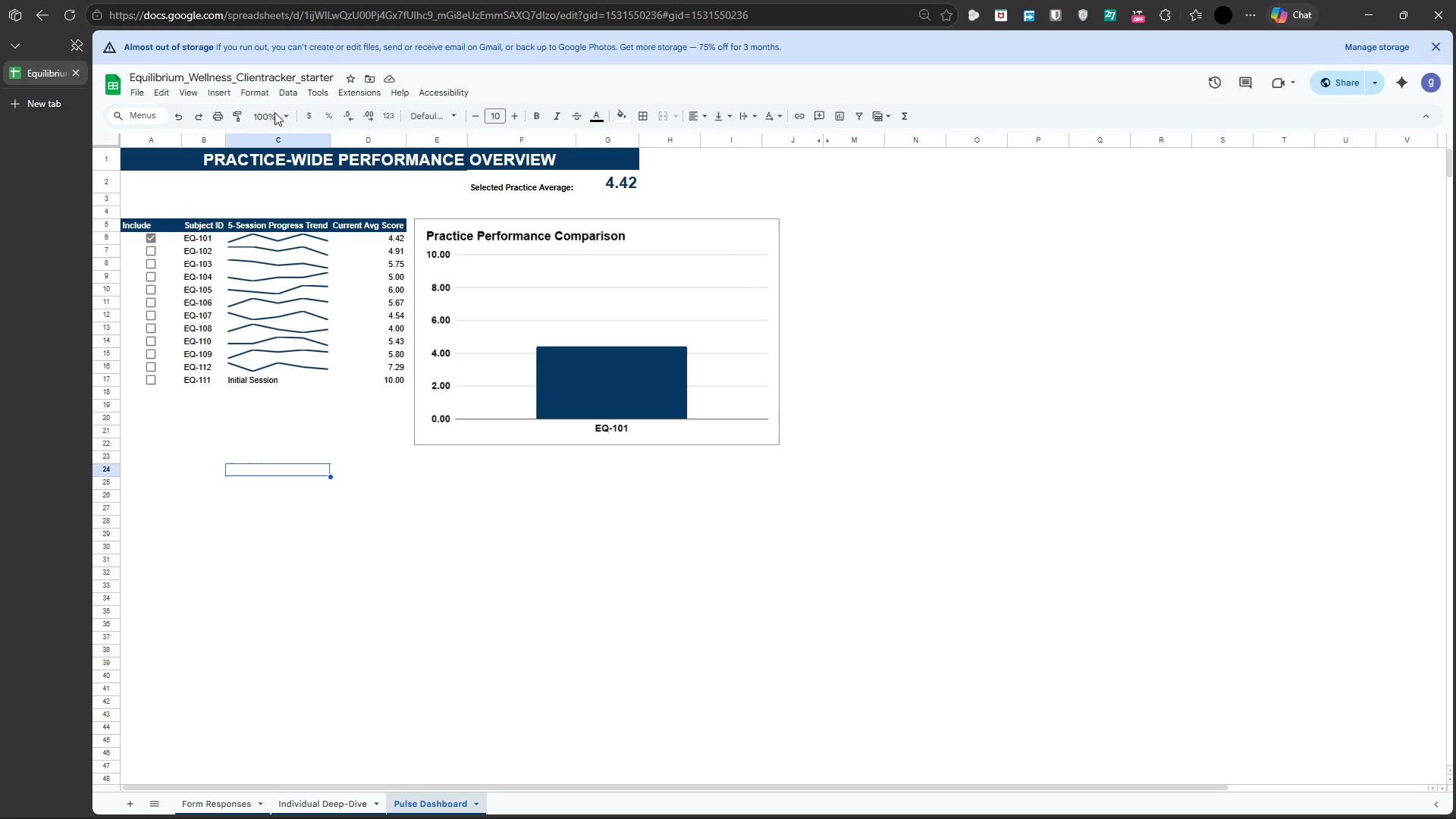 
mouse_move([268, 96])
 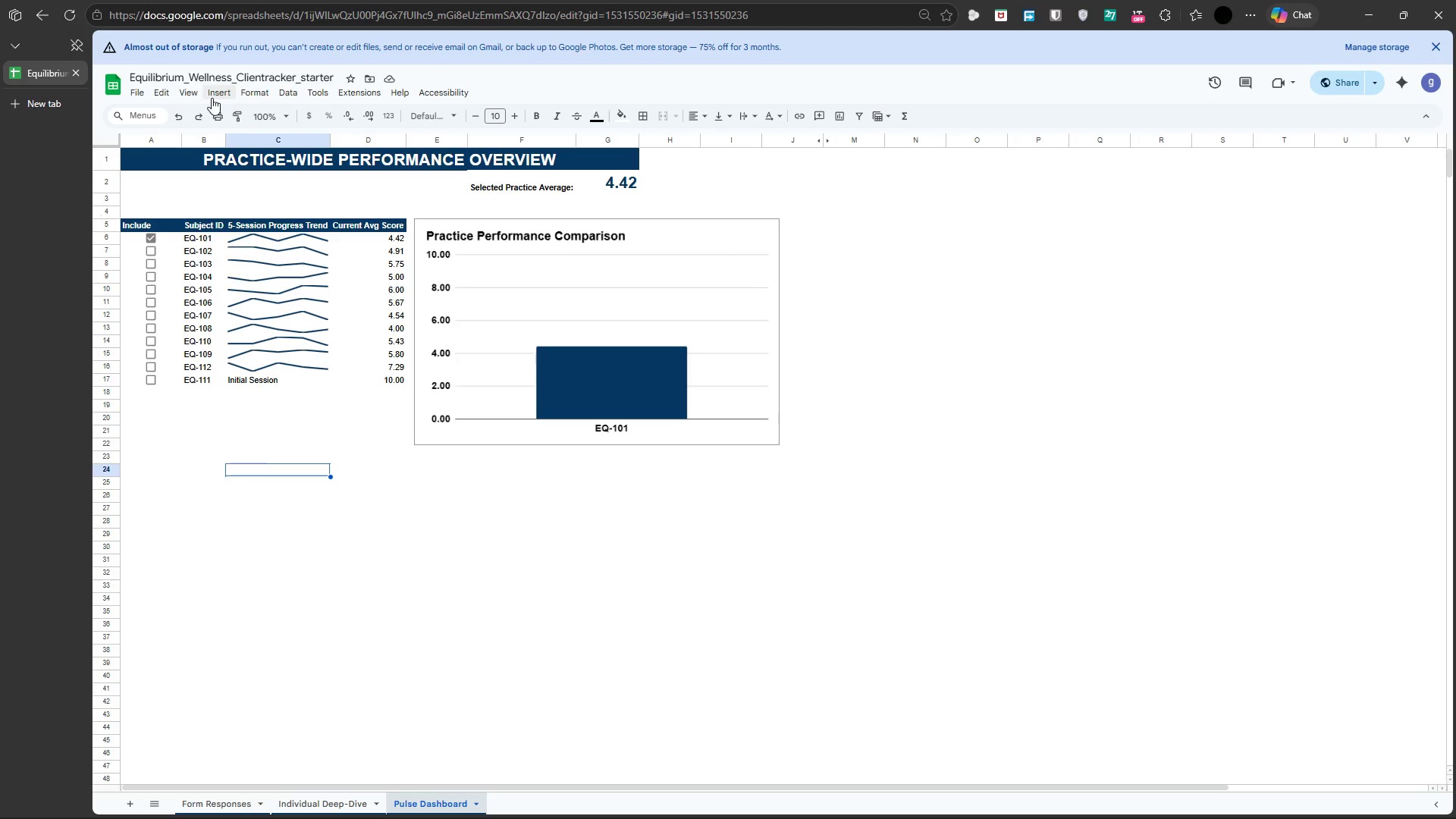 
left_click([191, 96])
 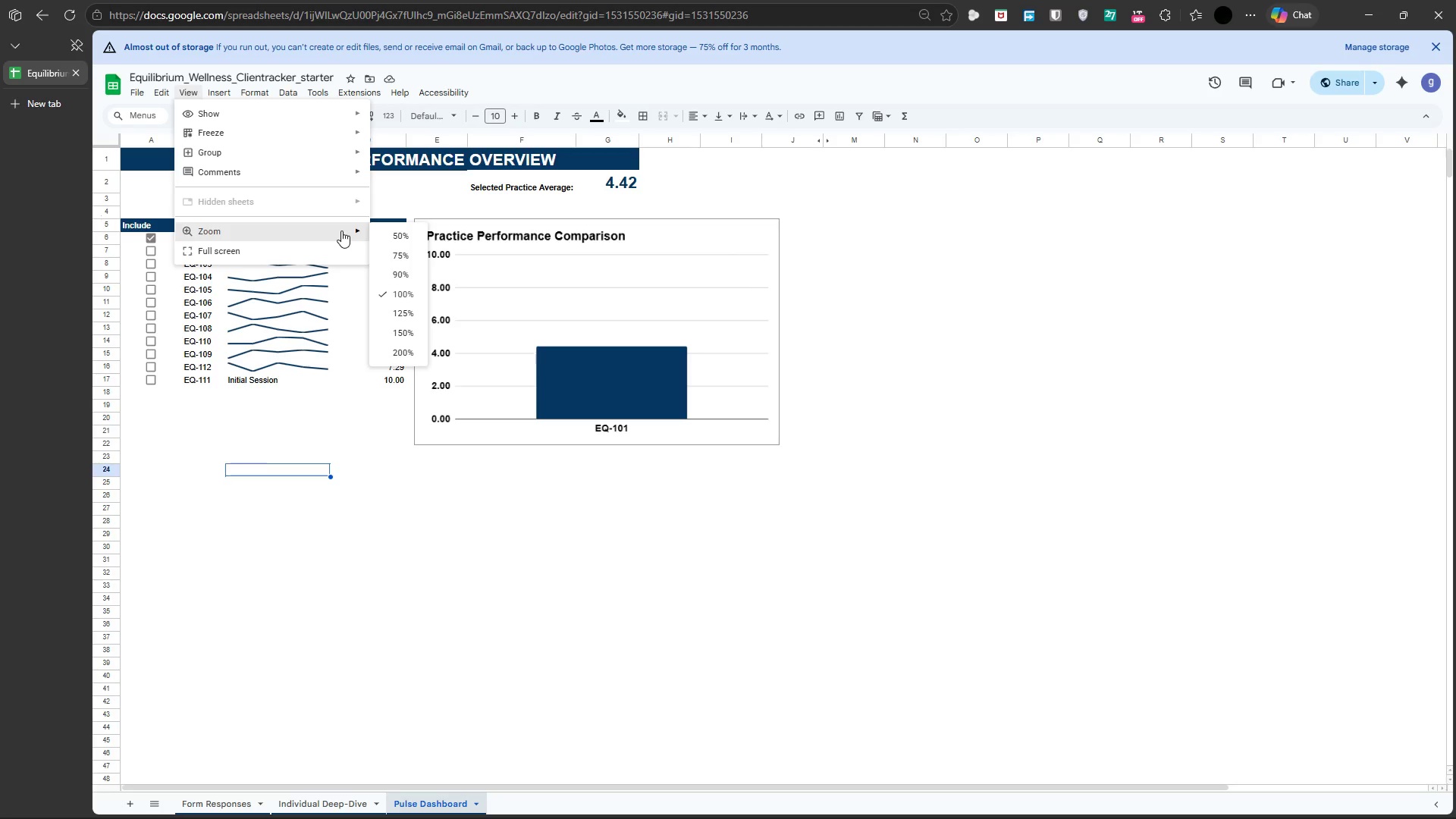 
wait(5.44)
 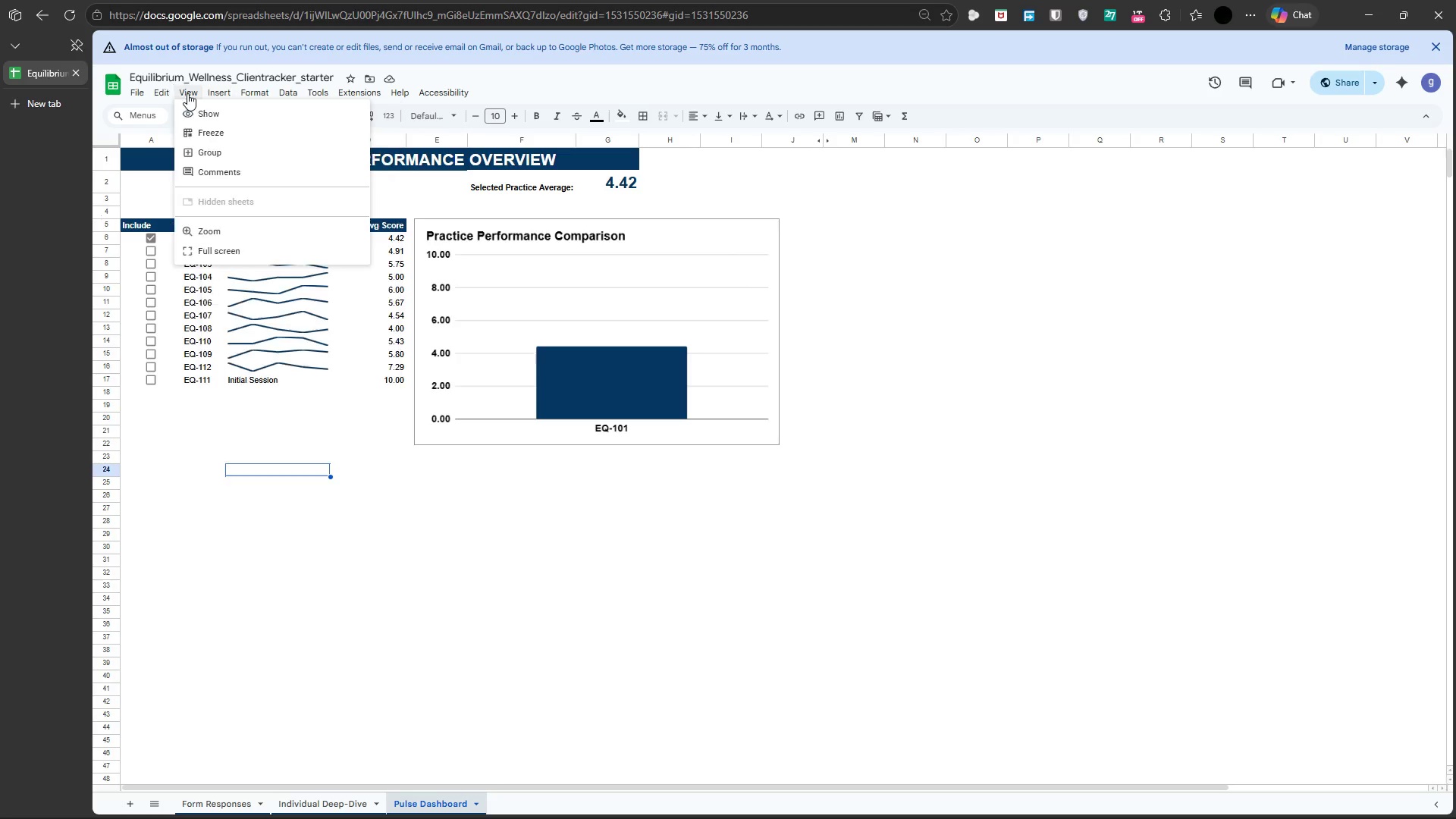 
left_click([402, 289])
 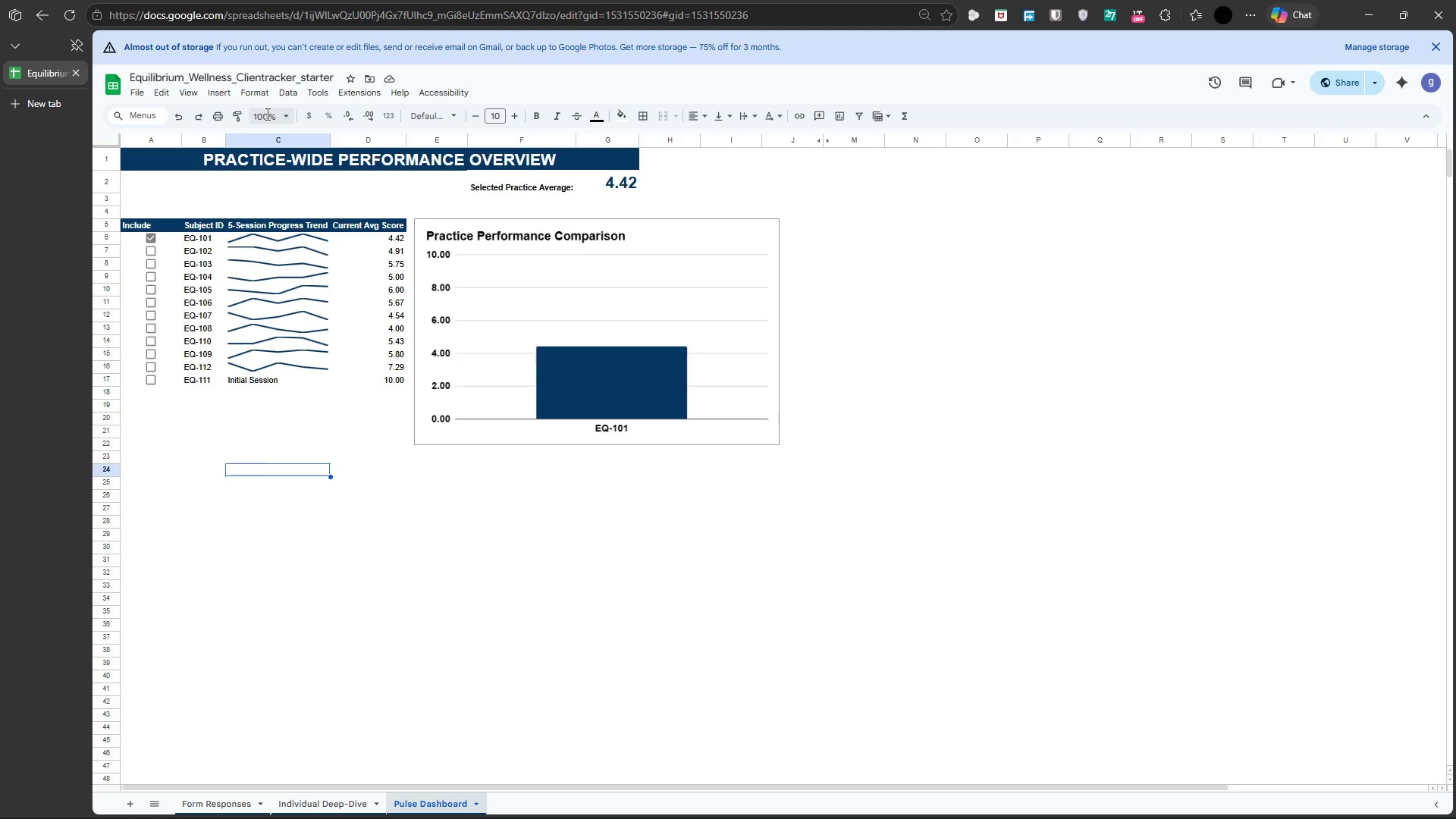 
left_click([284, 118])
 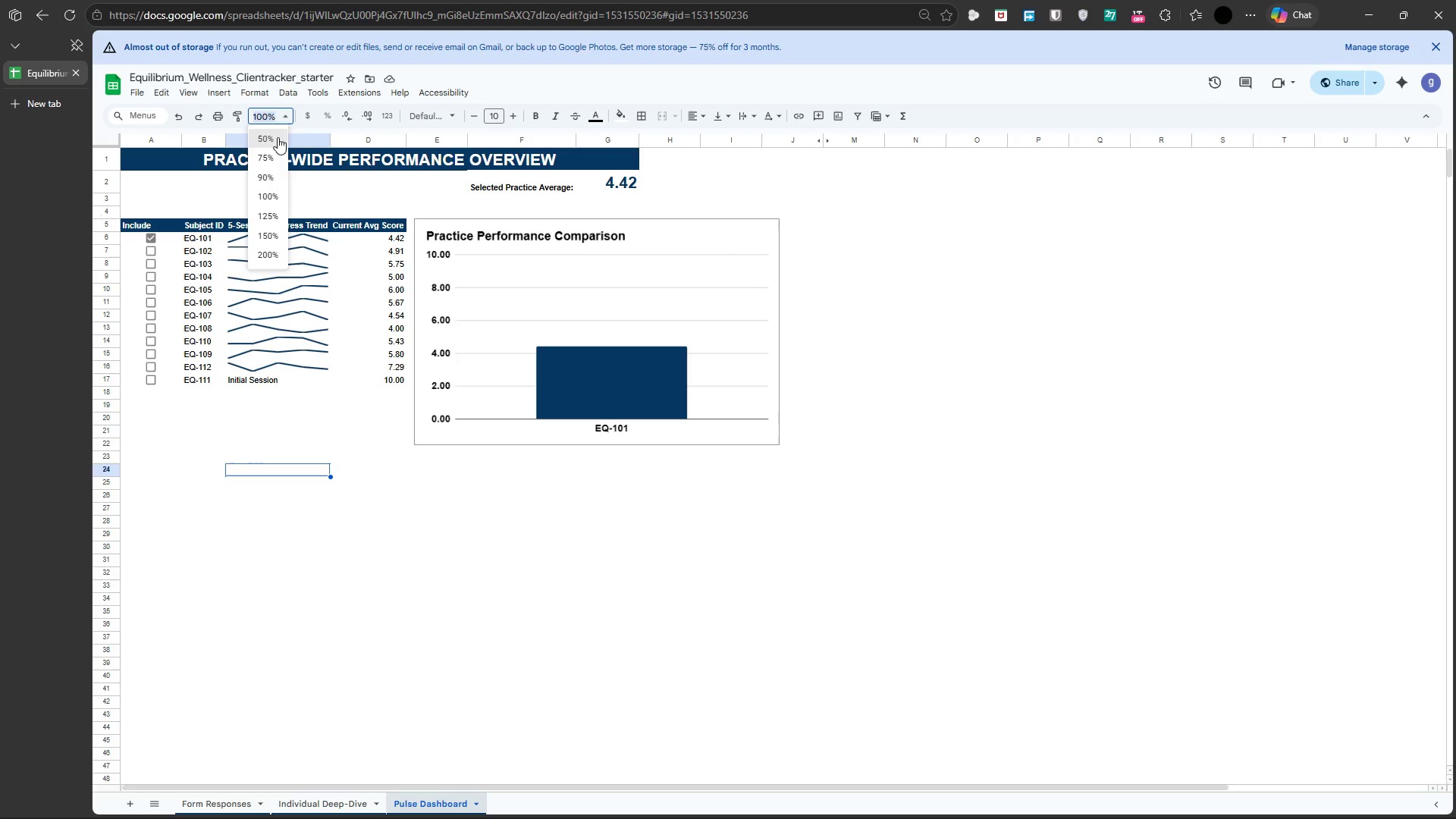 
left_click([278, 137])
 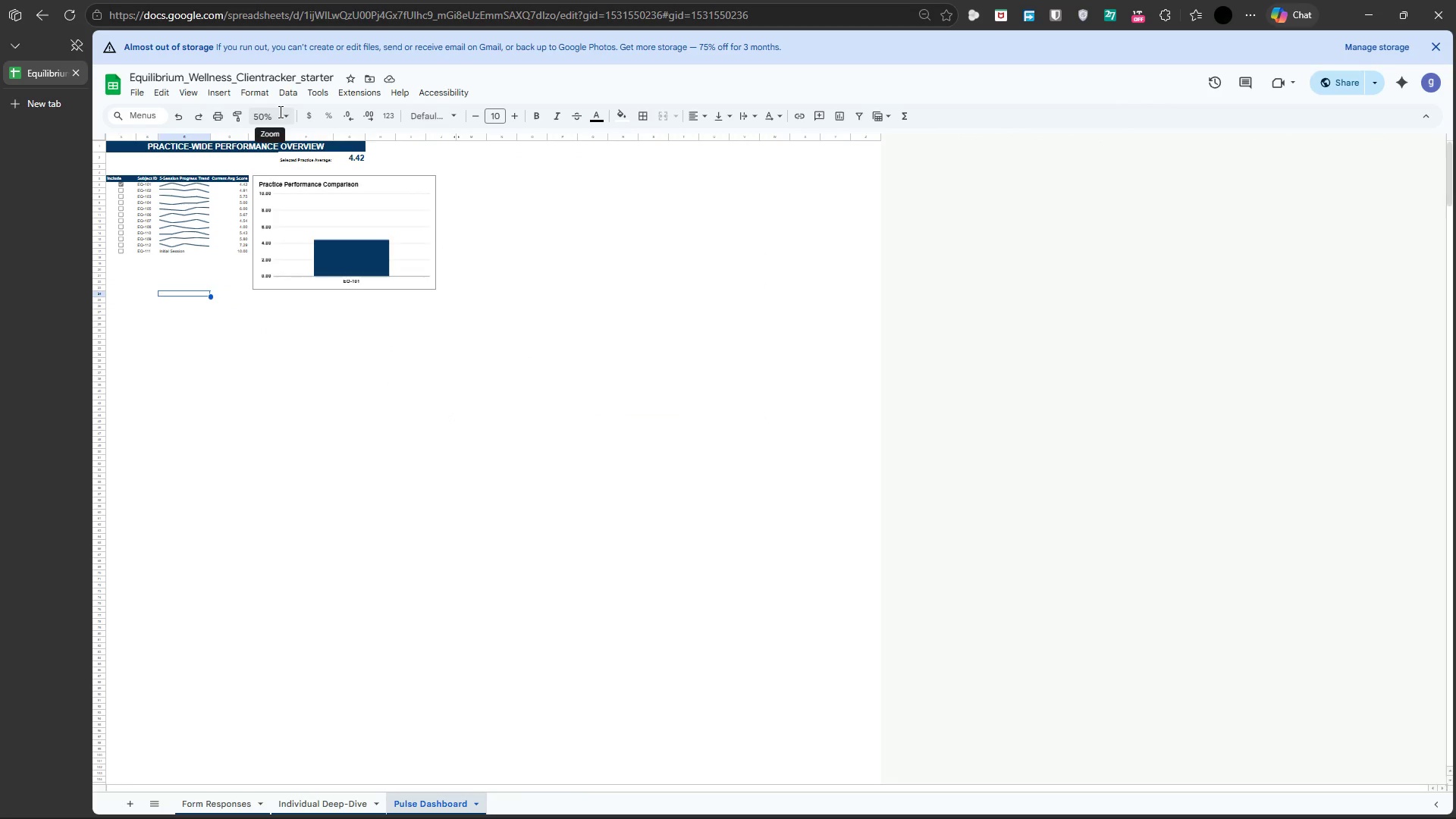 
left_click([282, 116])
 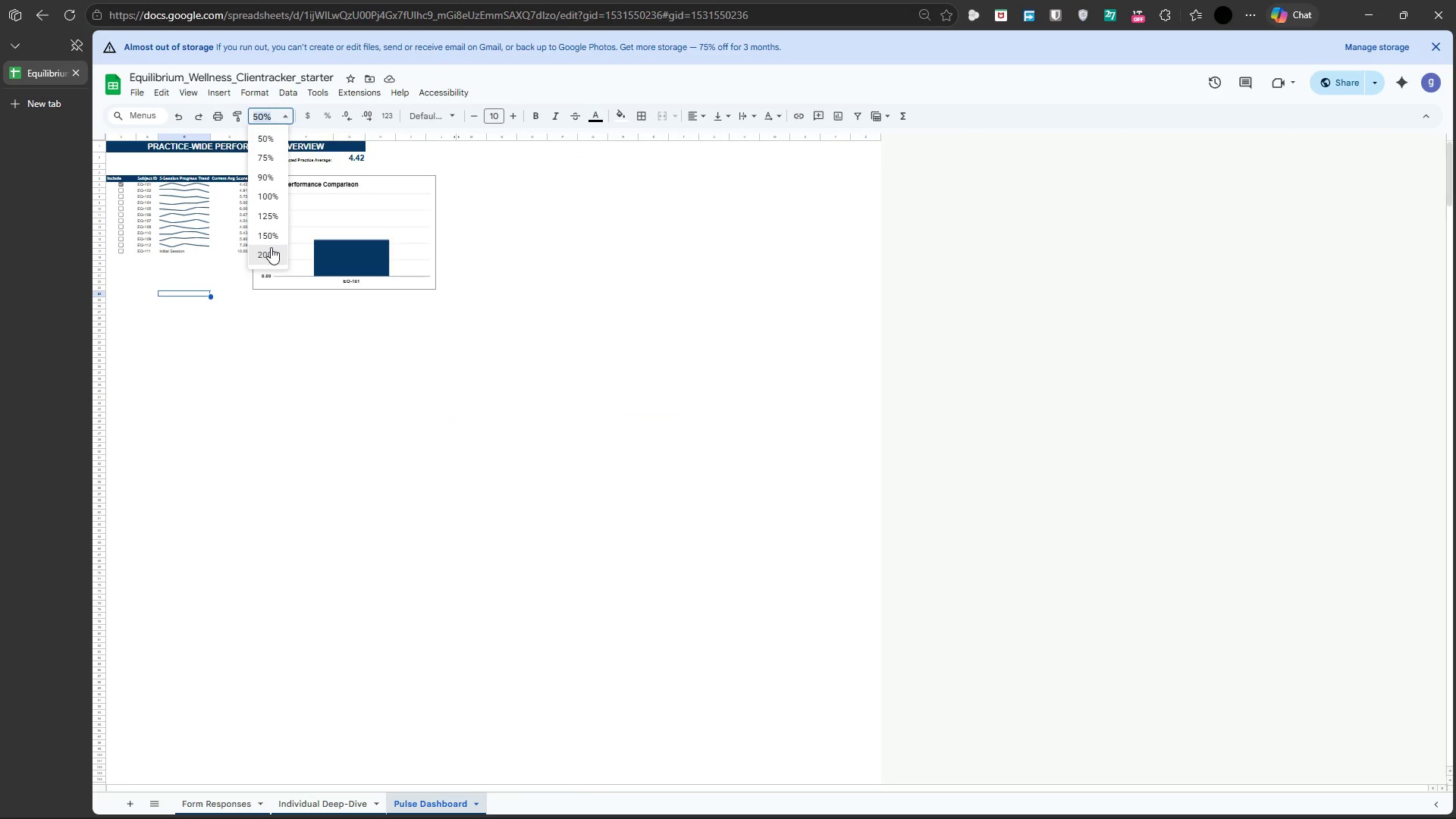 
left_click([271, 247])
 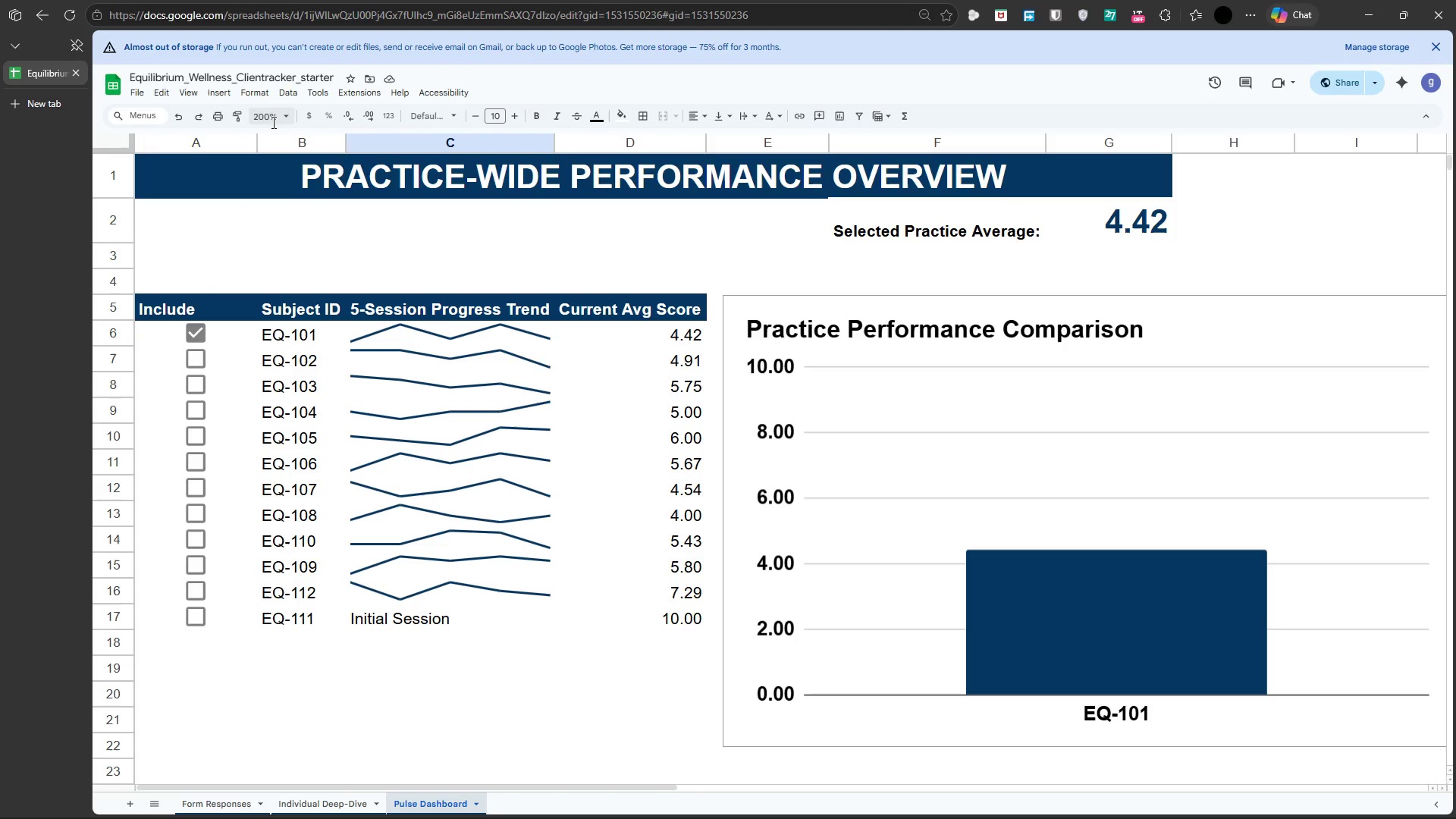 
left_click([272, 121])
 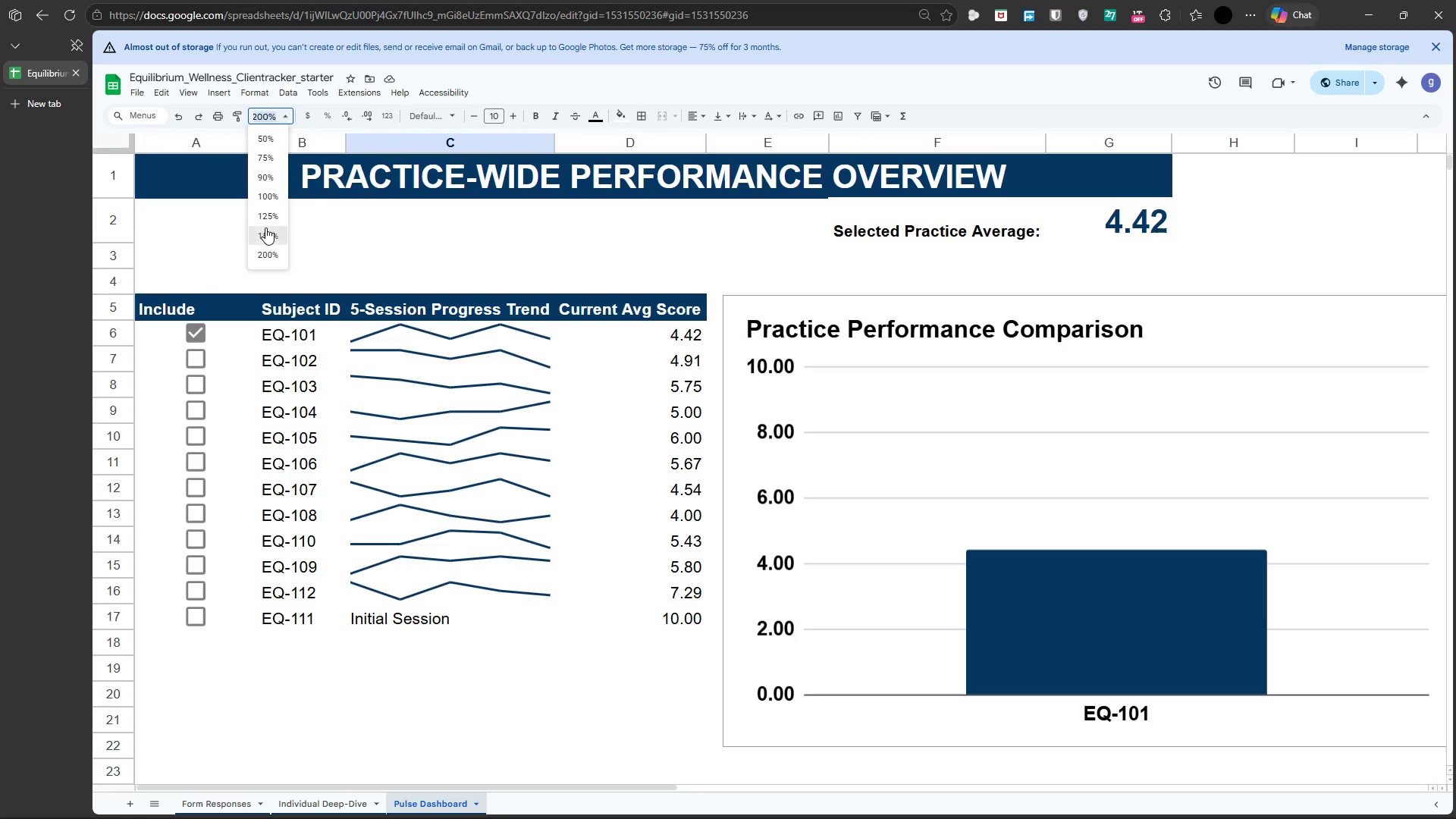 
left_click([265, 228])
 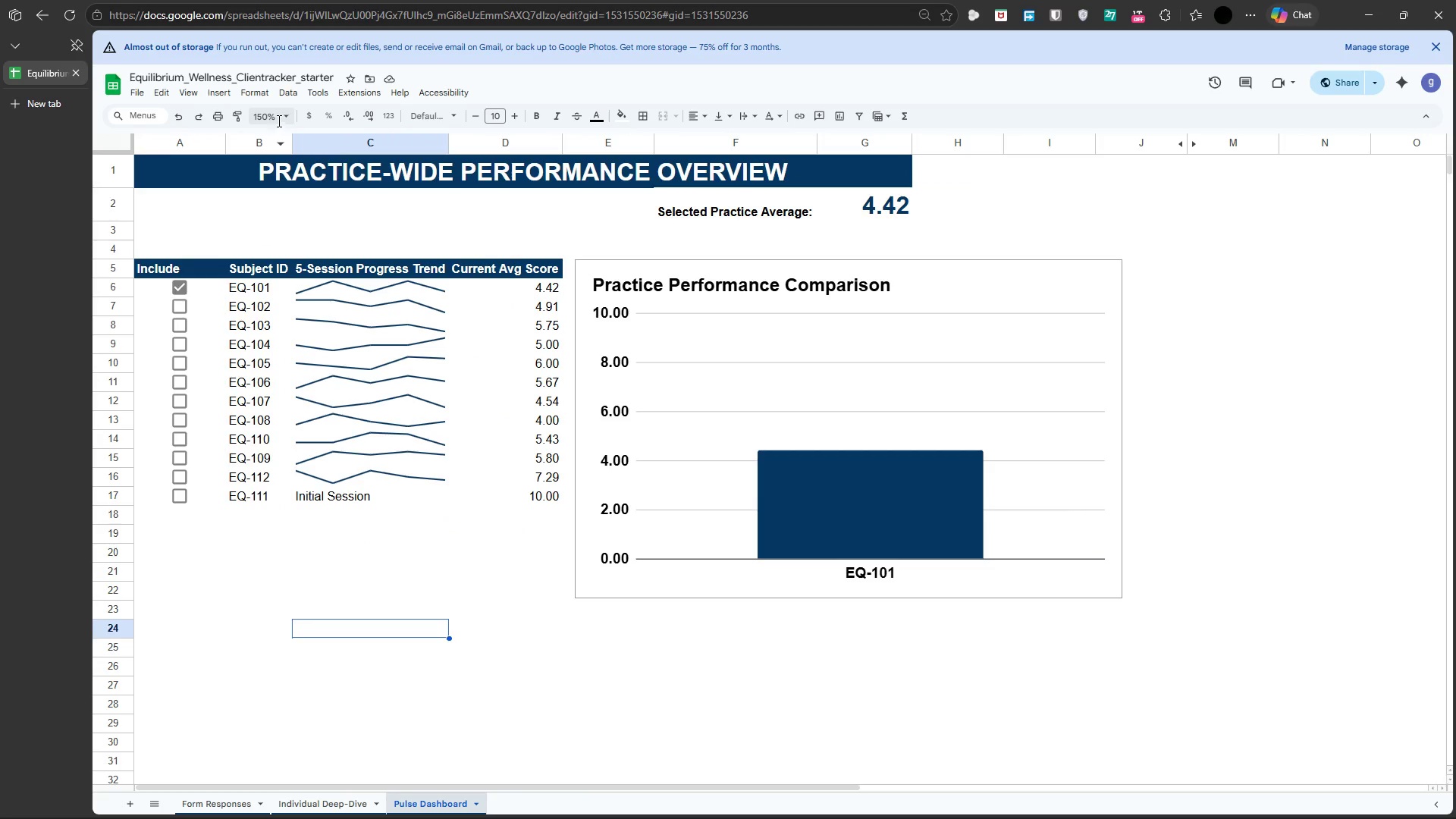 
left_click([280, 111])
 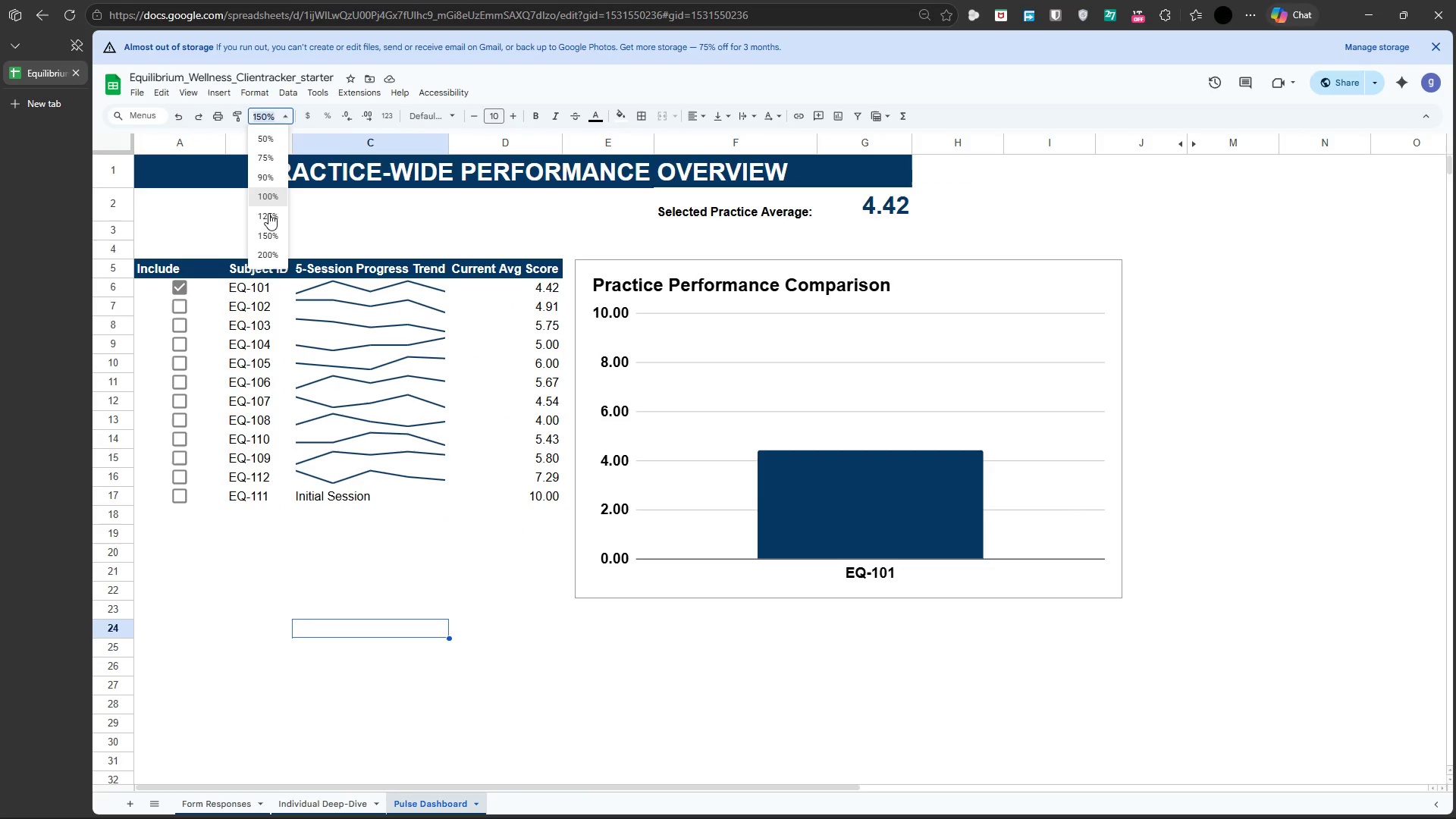 
left_click([268, 213])
 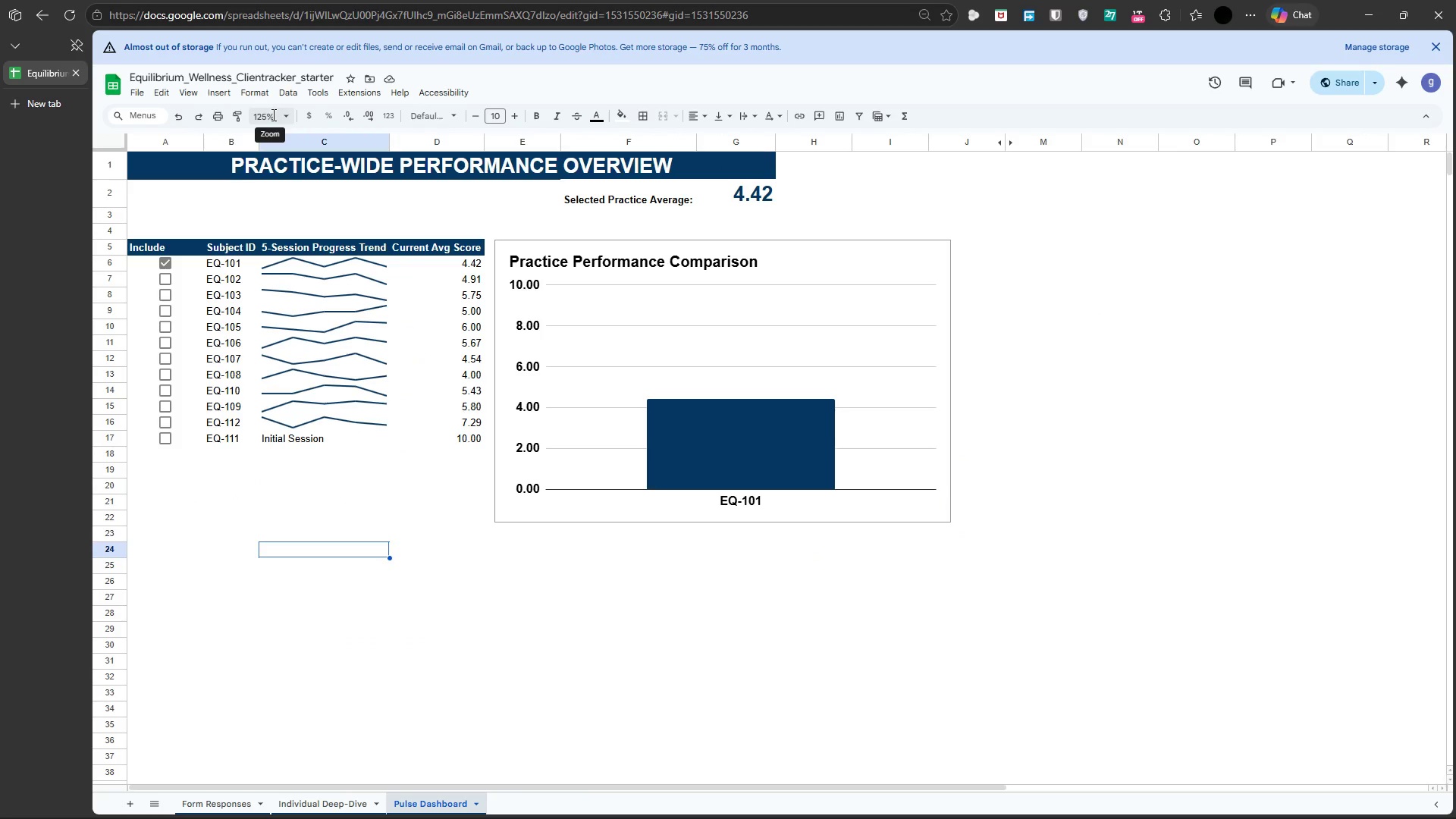 
left_click([270, 118])
 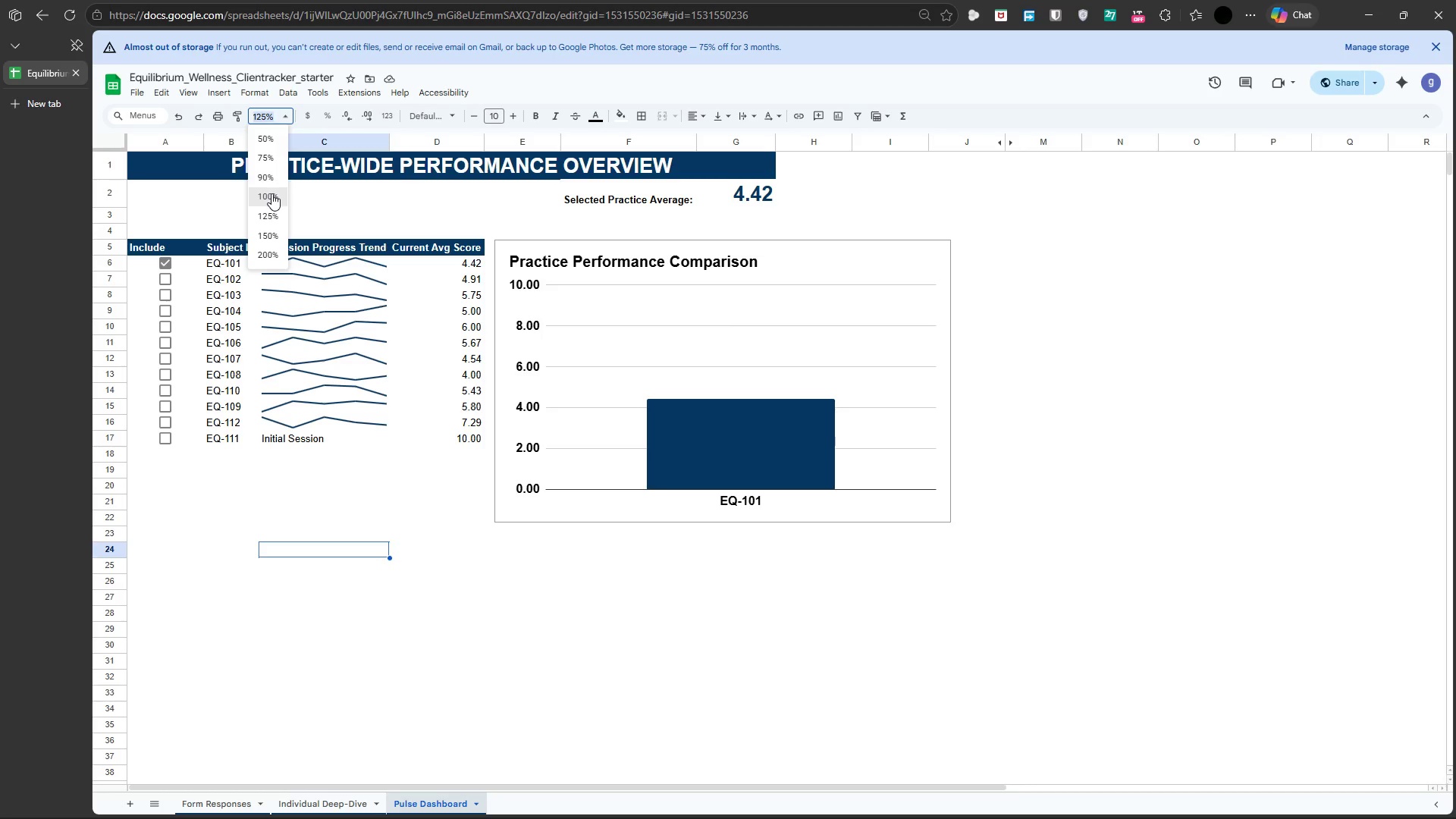 
left_click([271, 193])
 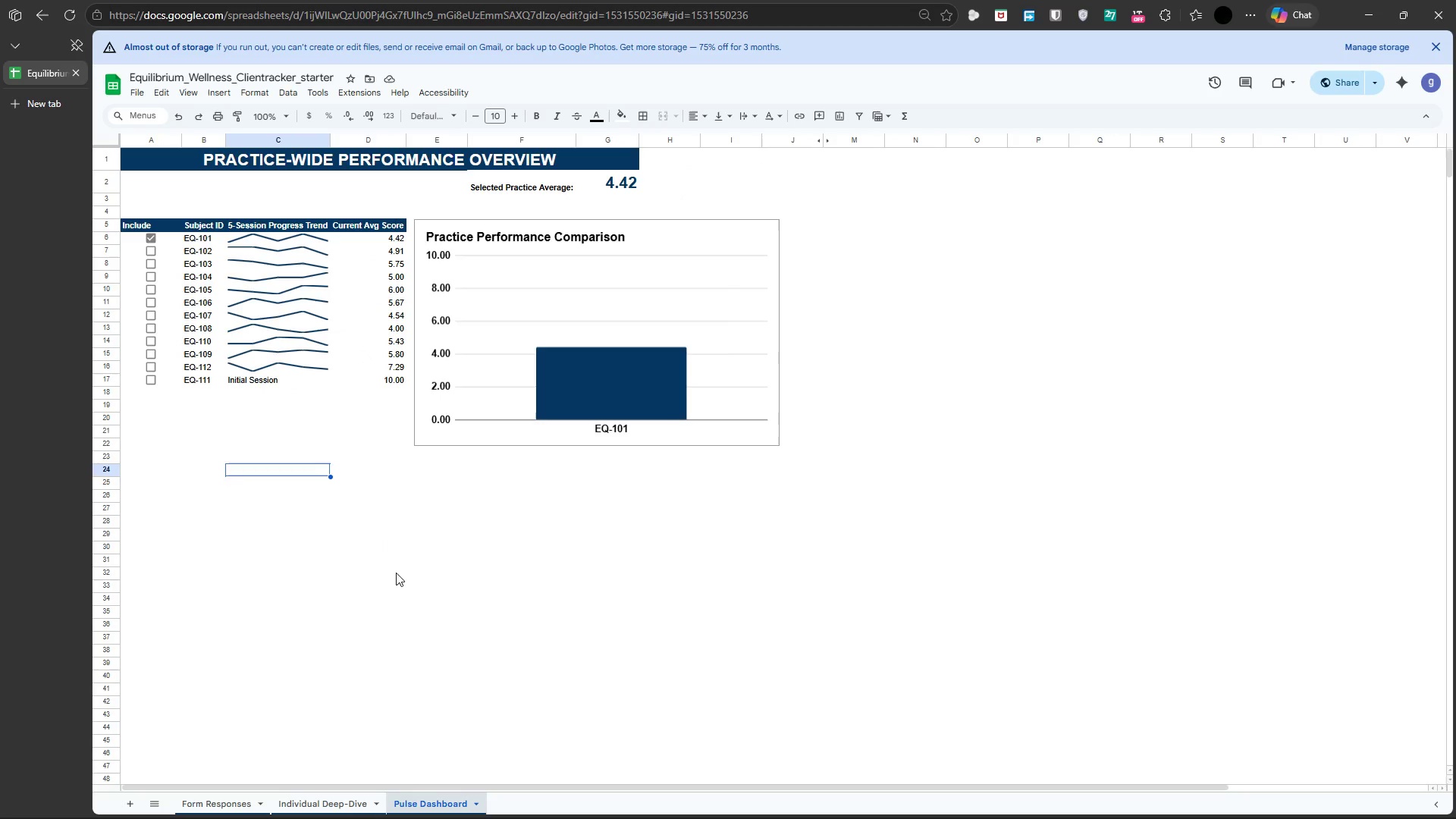 
left_click([397, 573])
 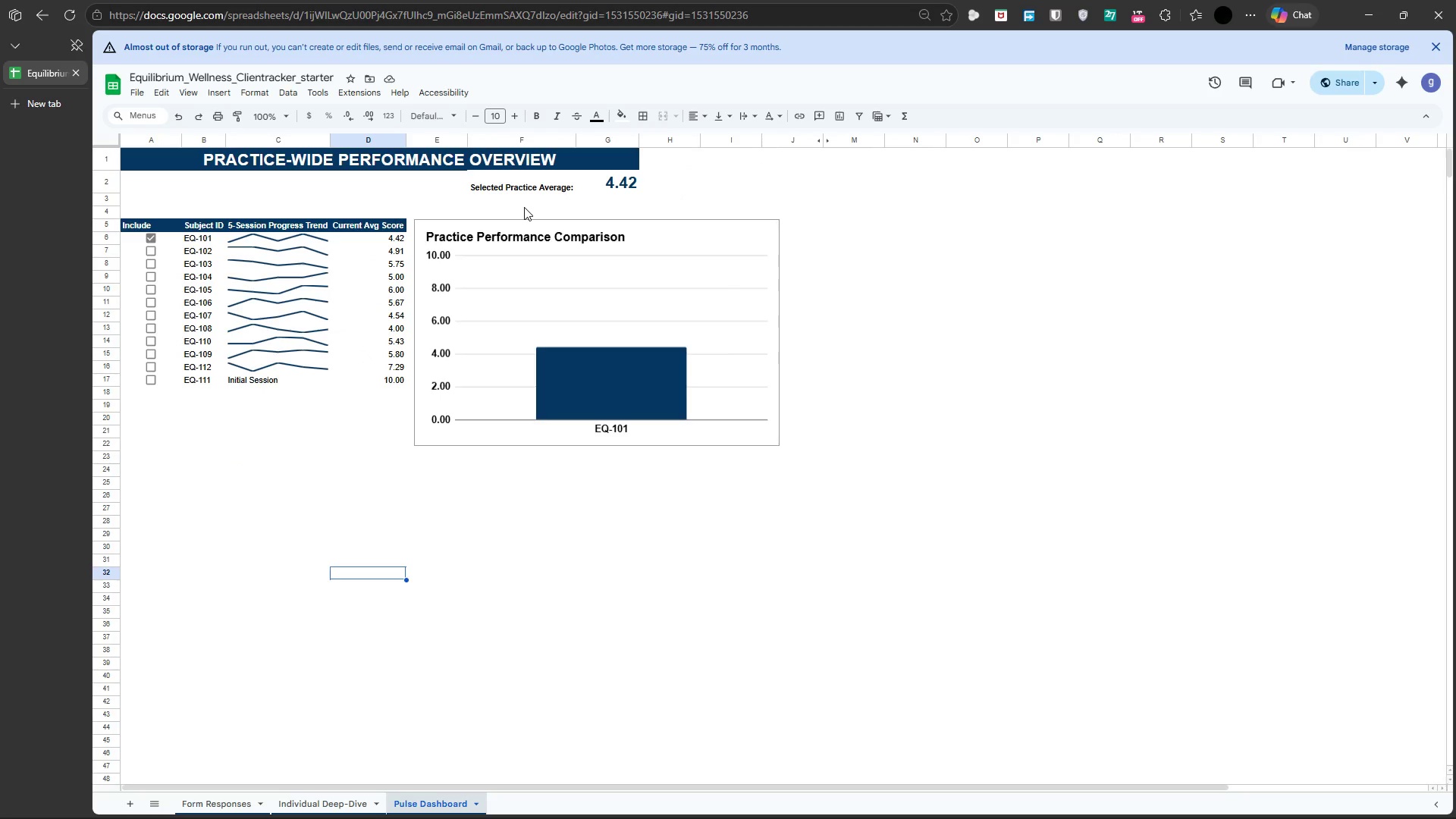 
left_click([517, 175])
 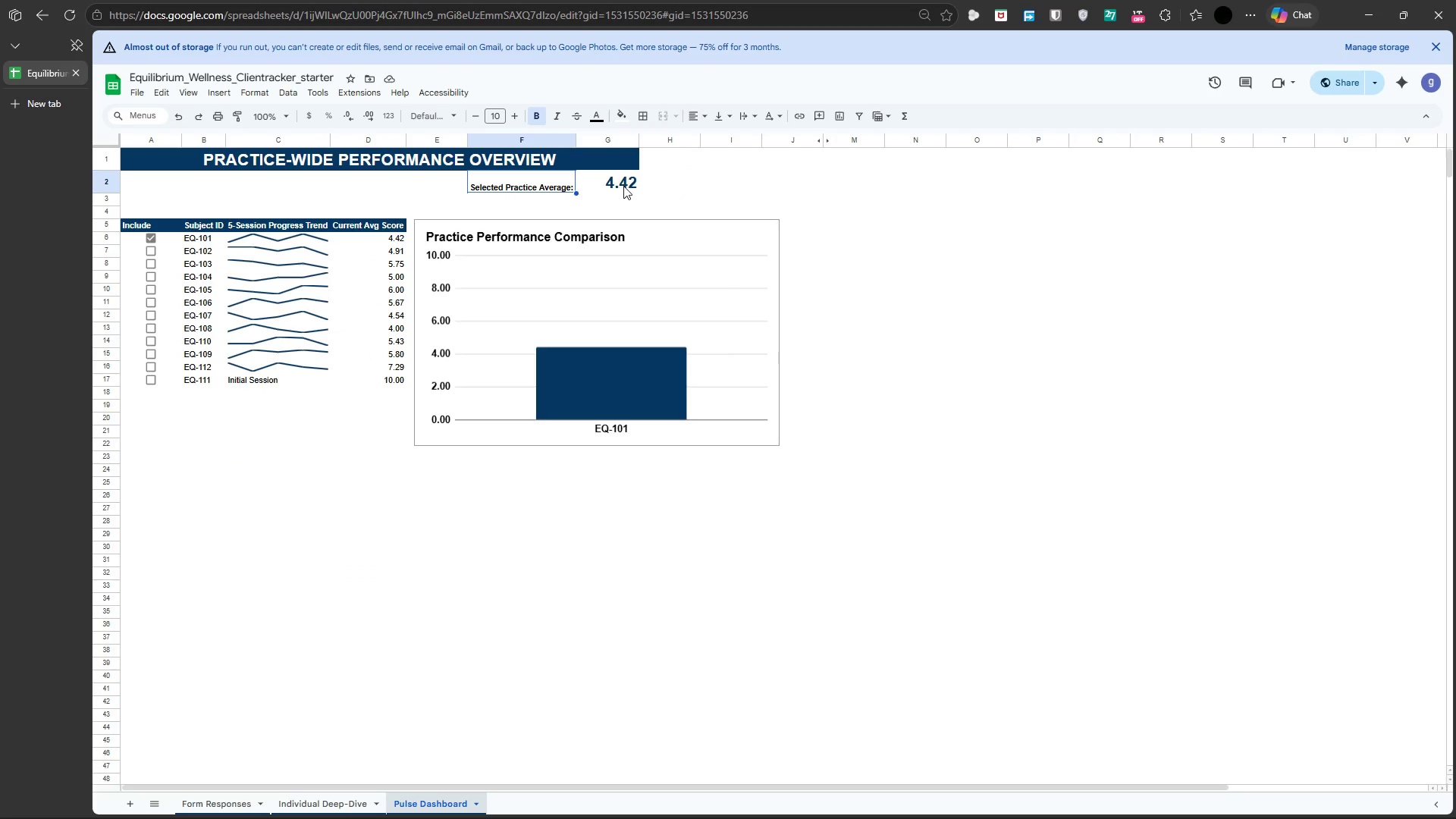 
left_click([624, 186])
 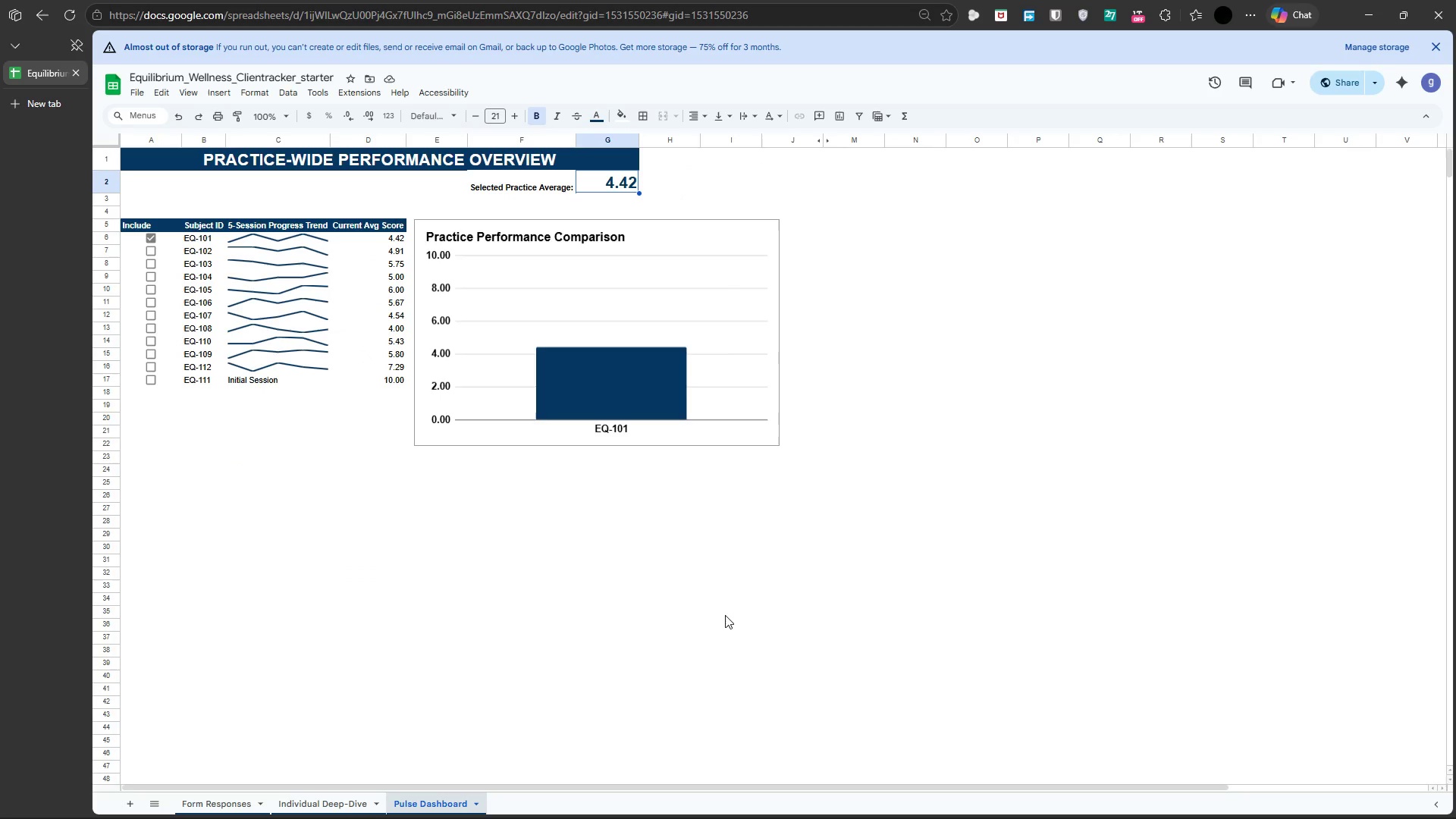 
left_click([725, 615])
 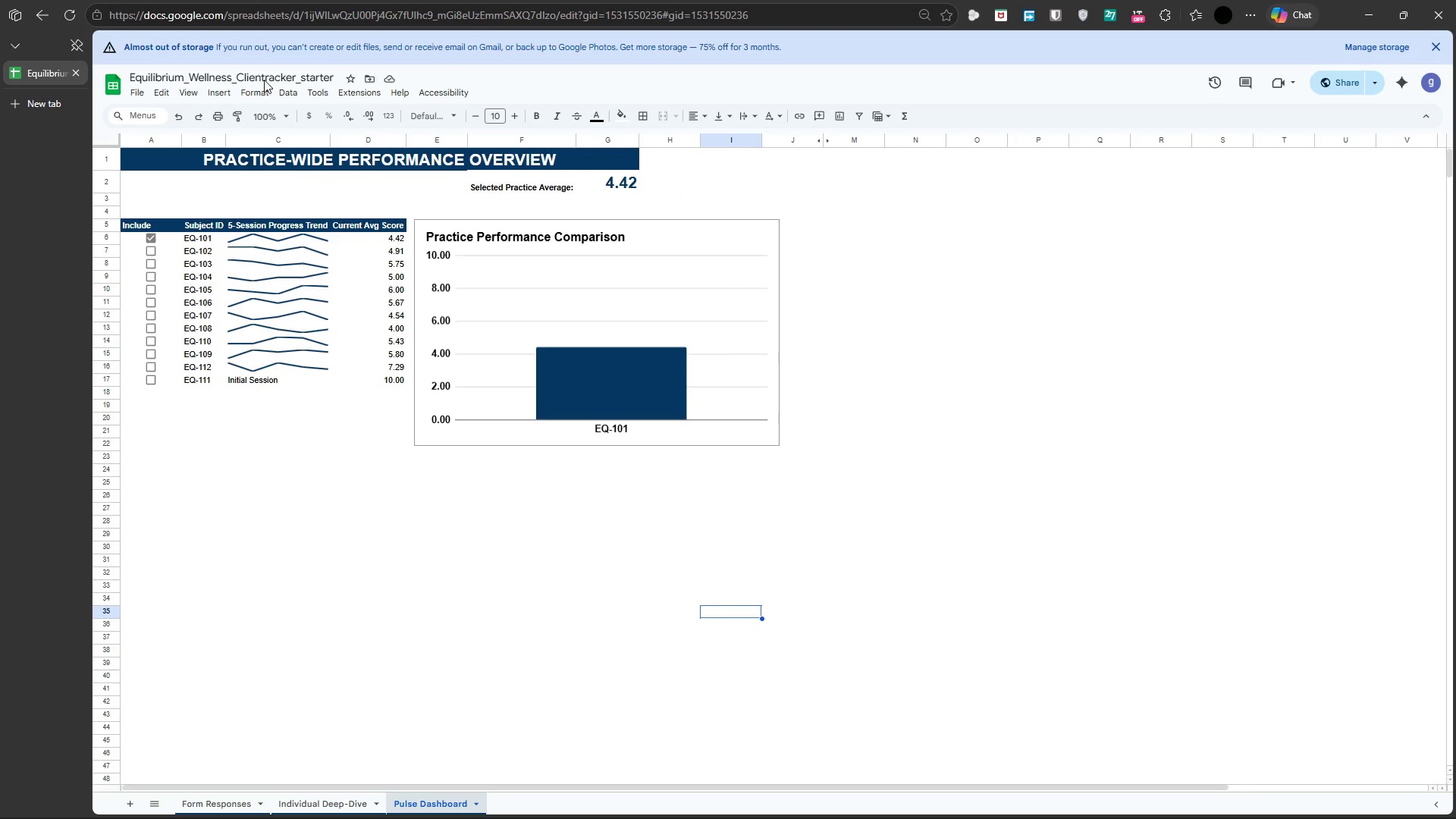 
left_click([265, 75])
 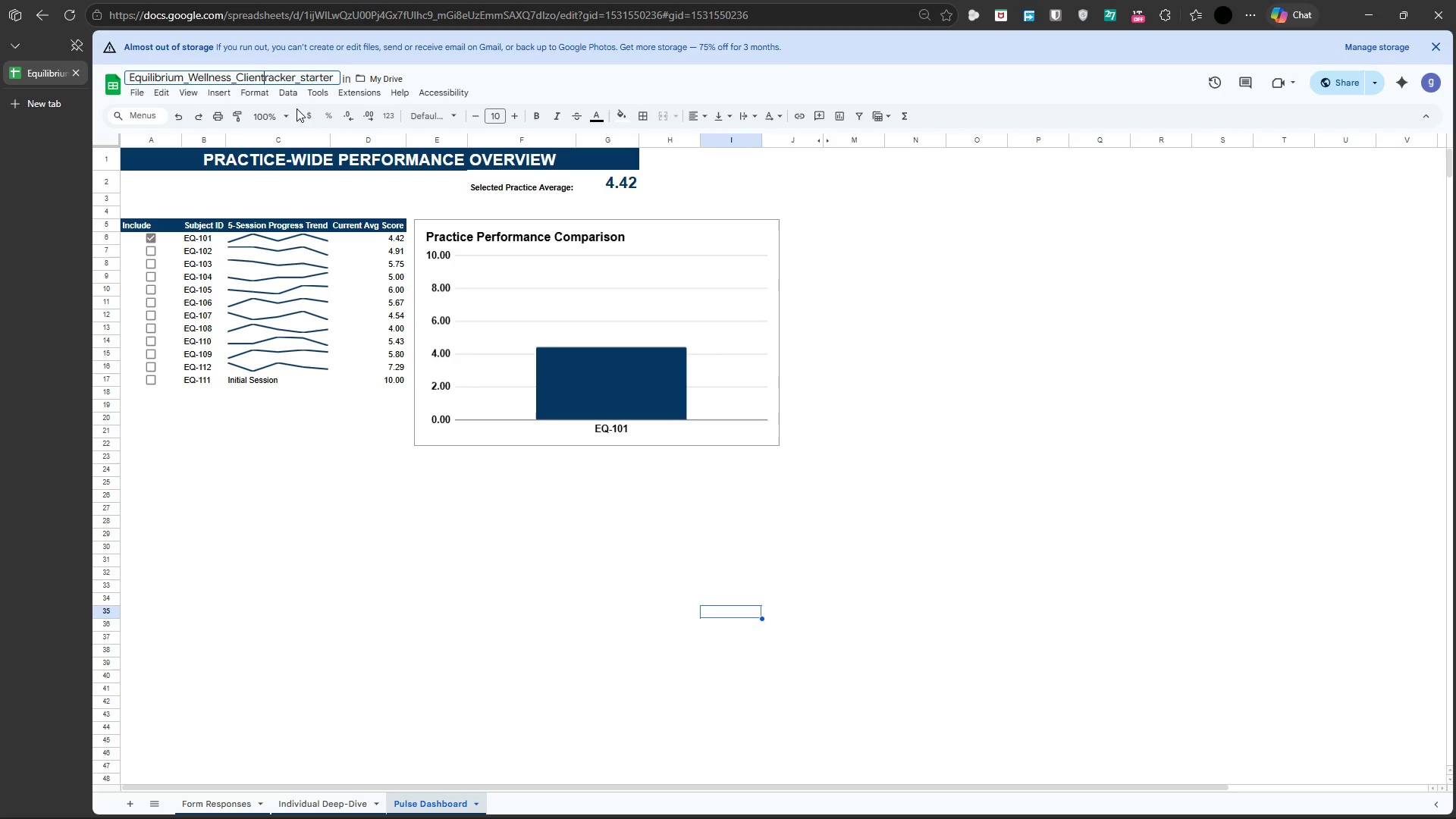 
hold_key(key=ShiftRight, duration=1.83)
 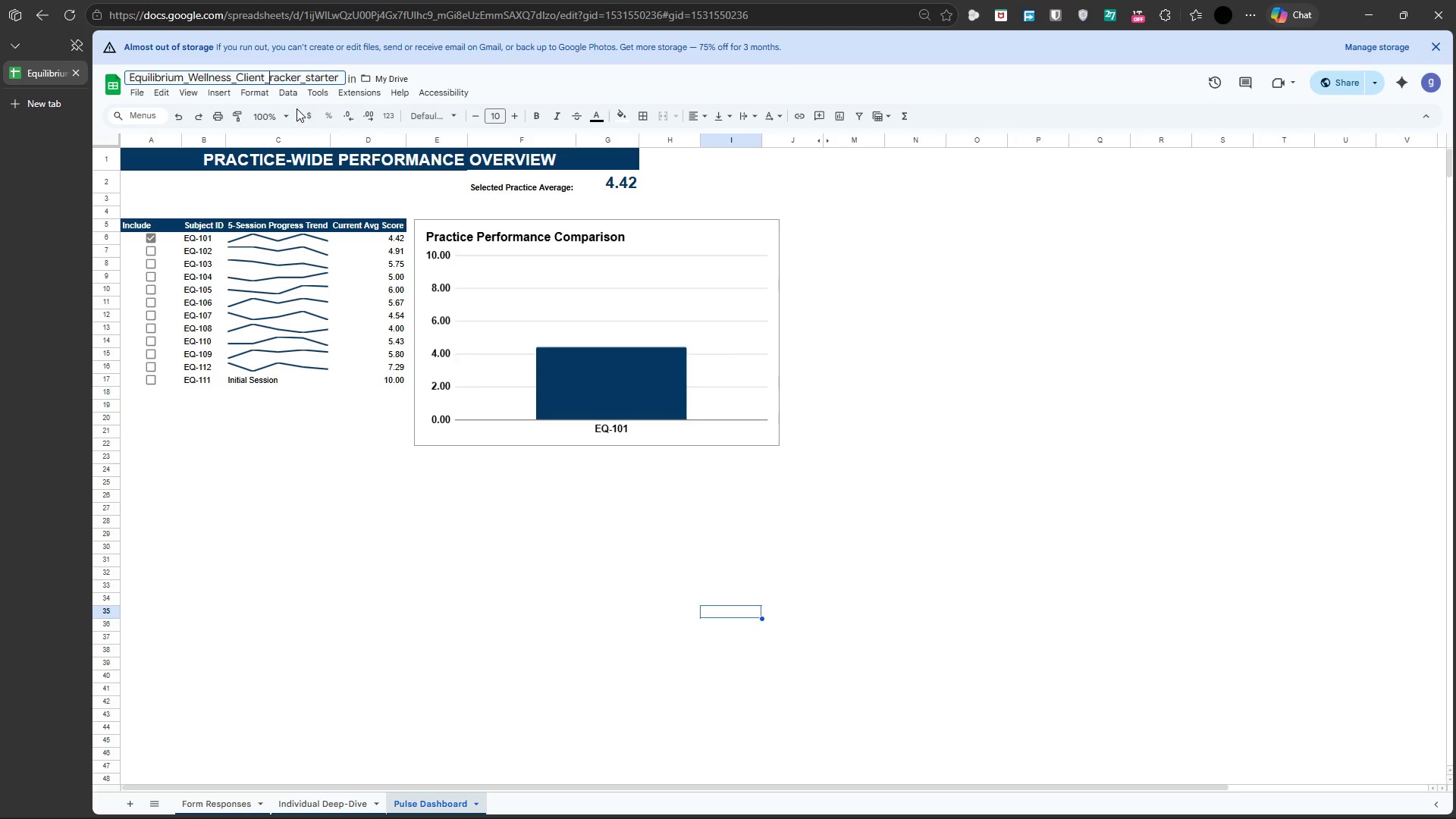 
key(Minus)
 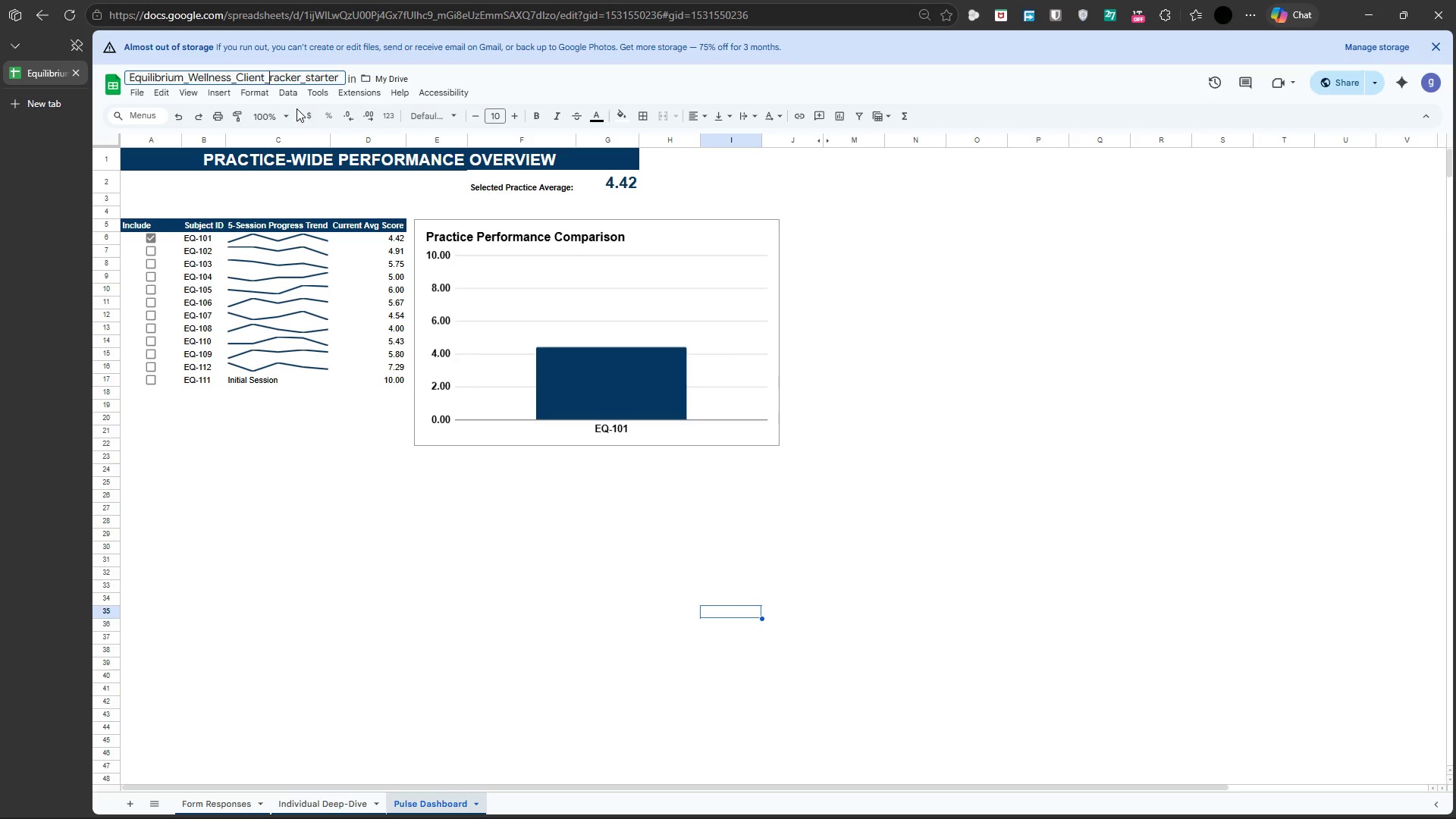 
type(PROGRESS-t)
 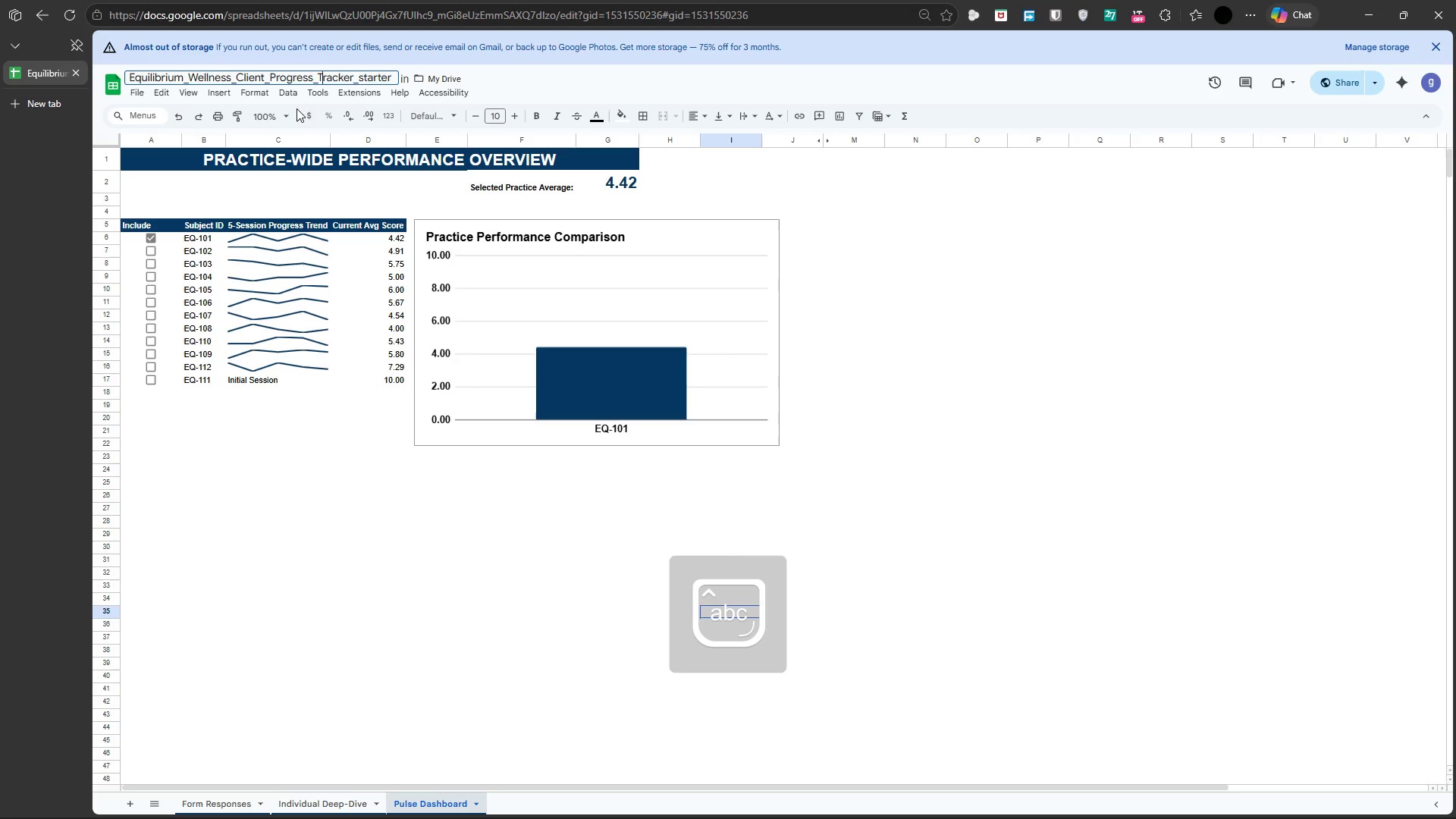 
hold_key(key=ArrowRight, duration=1.33)
 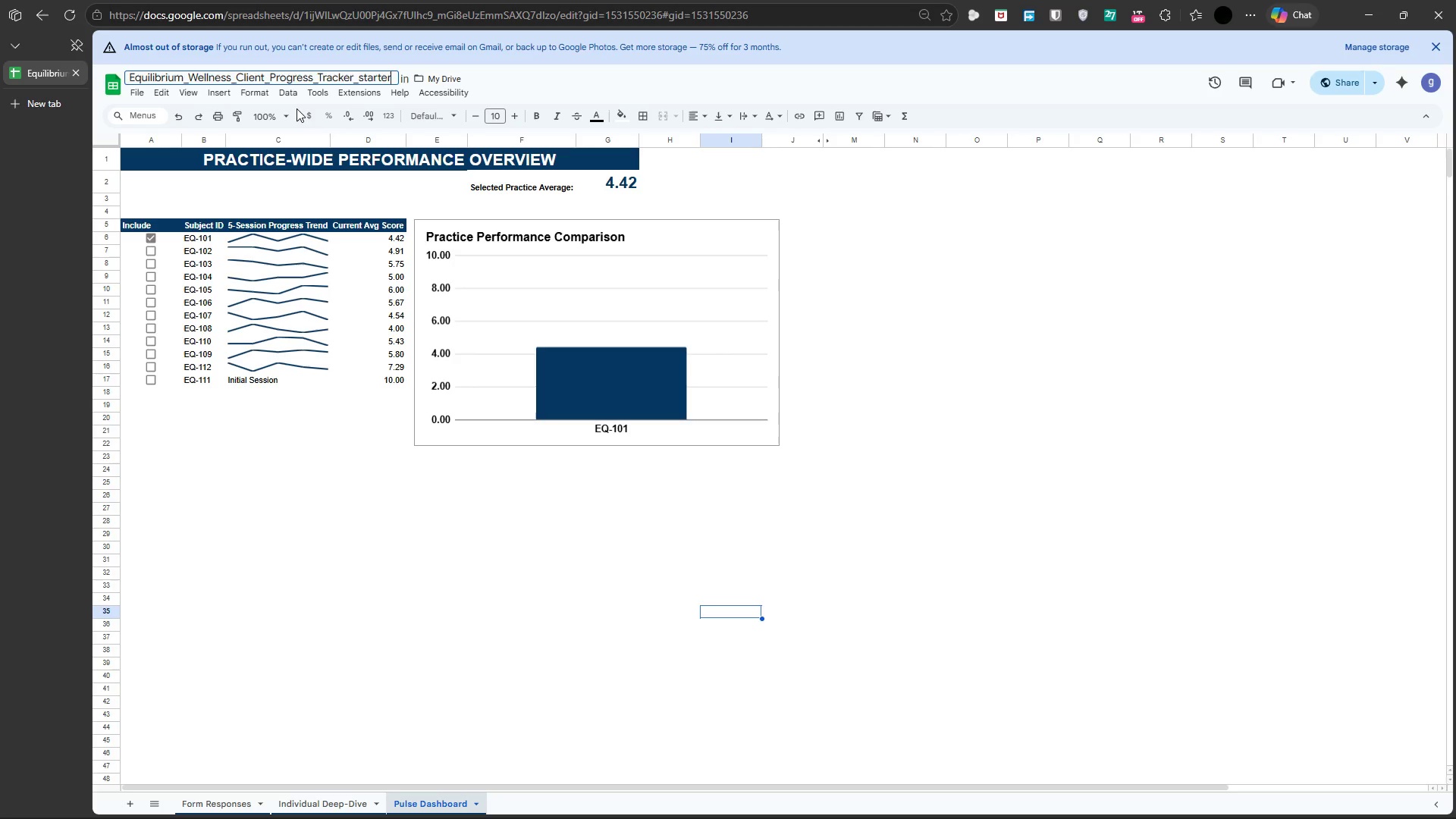 
key(ArrowRight)
 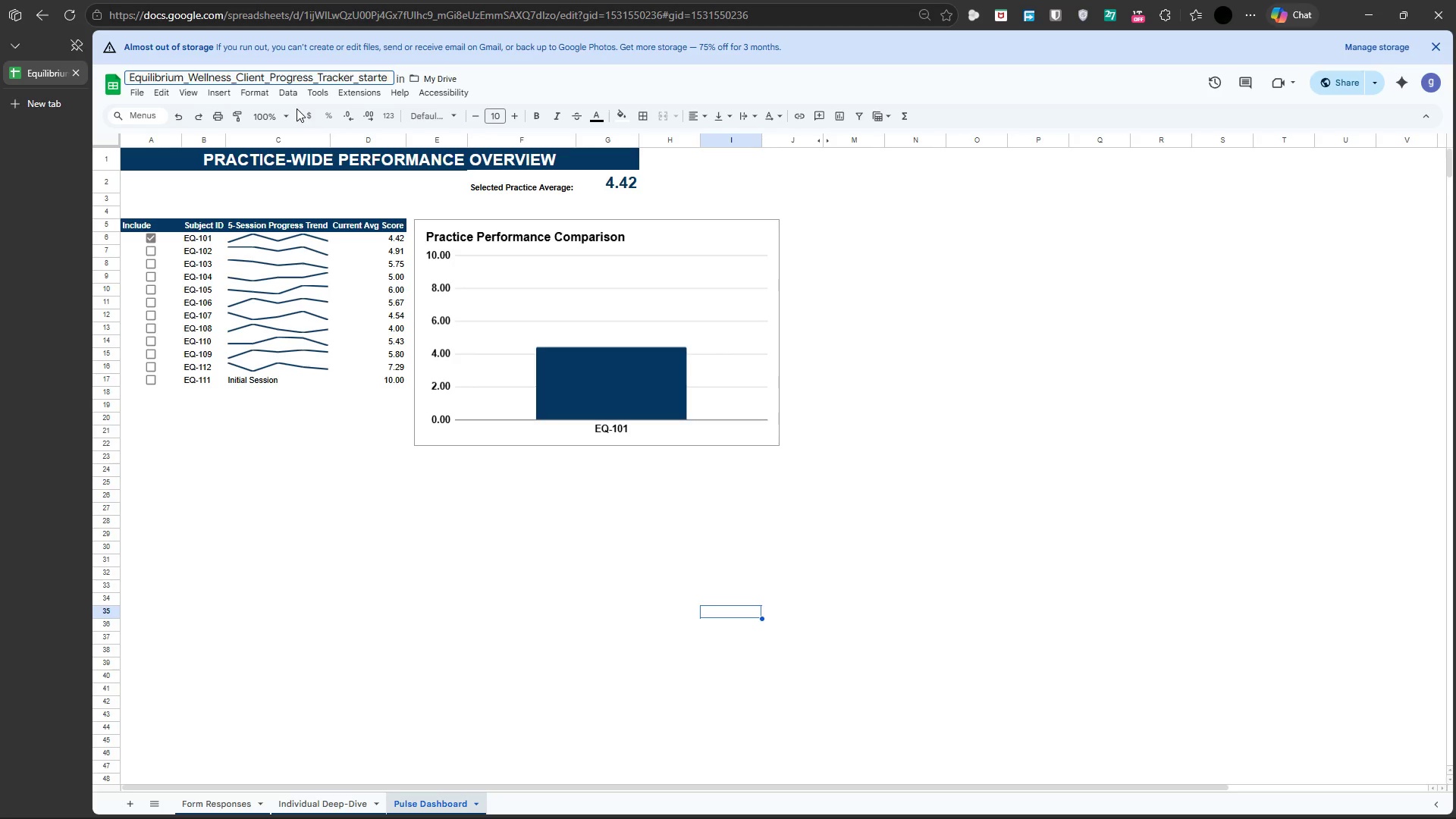 
key(Backspace)
key(Backspace)
key(Backspace)
key(Backspace)
key(Backspace)
key(Backspace)
key(Backspace)
type(Master)
 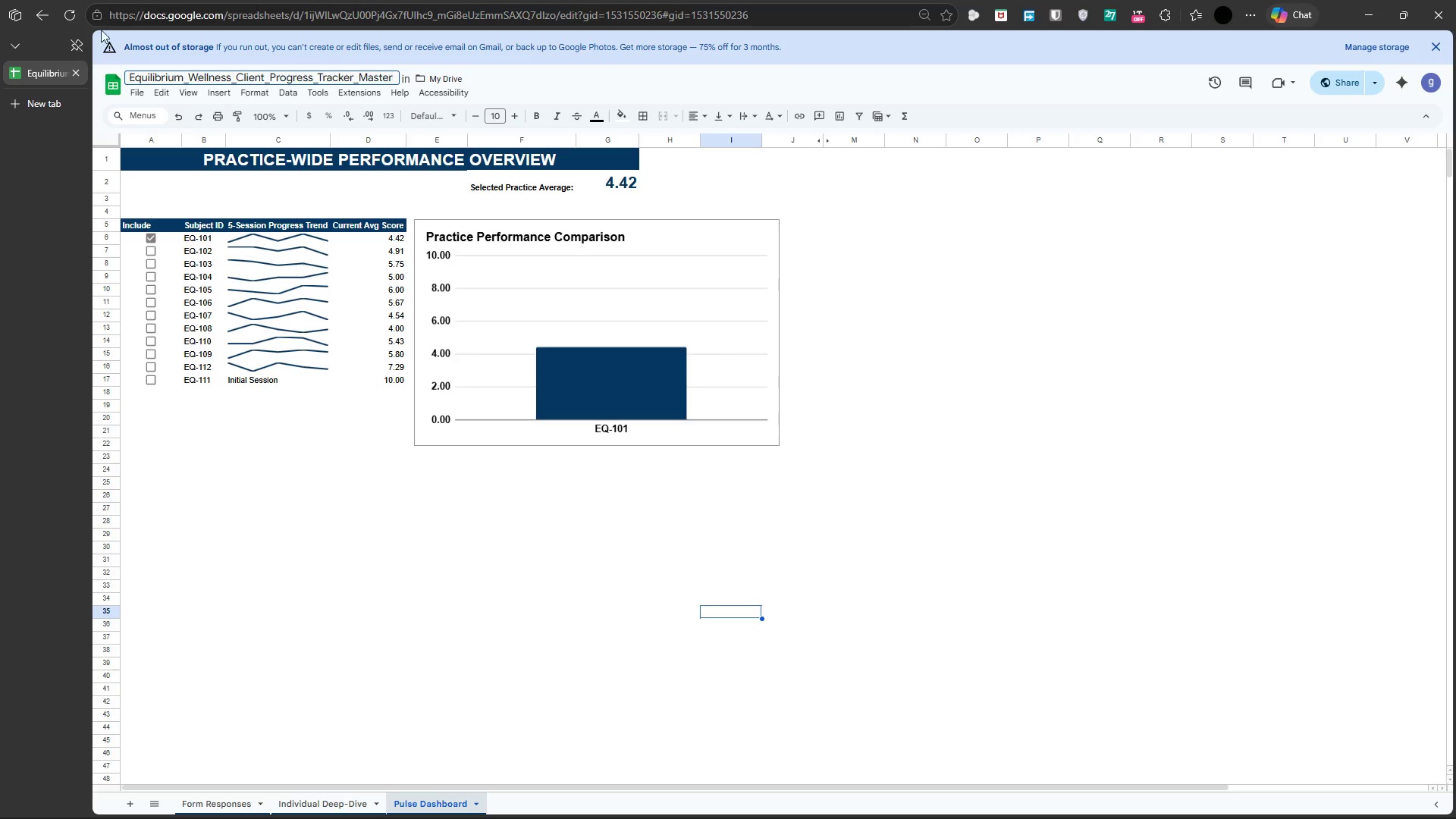 
left_click([142, 96])
 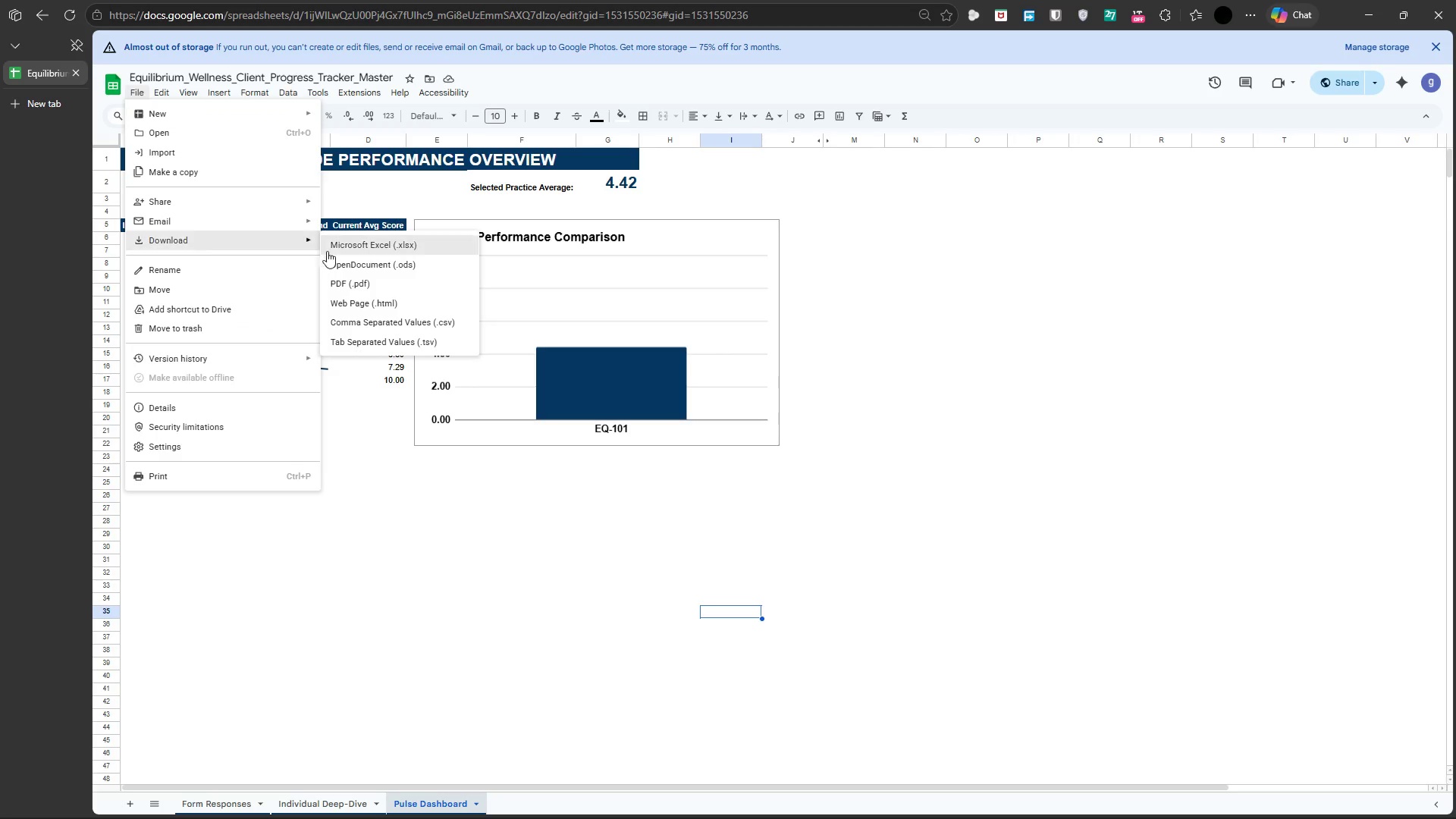 
left_click([342, 247])
 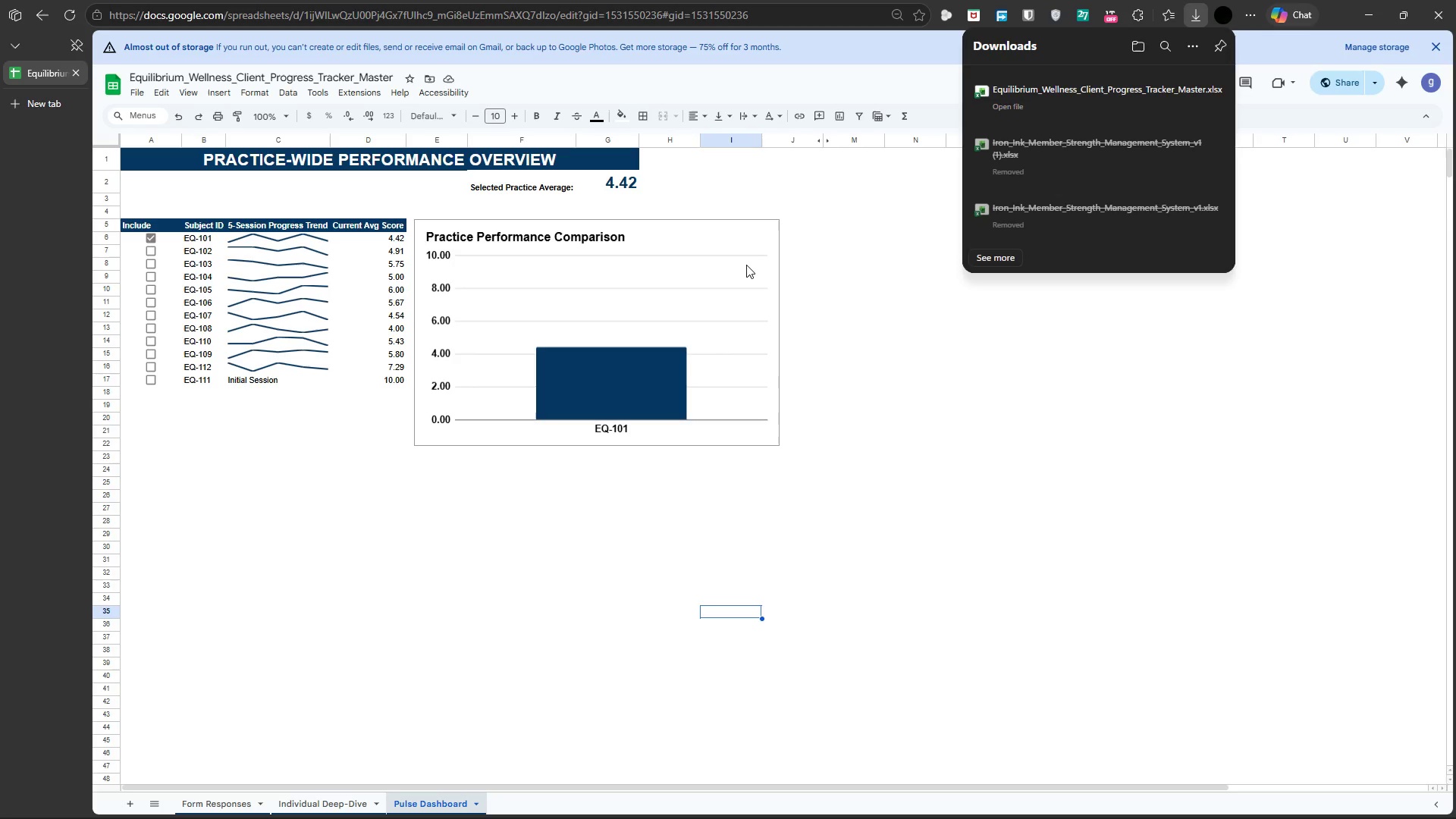 
wait(19.01)
 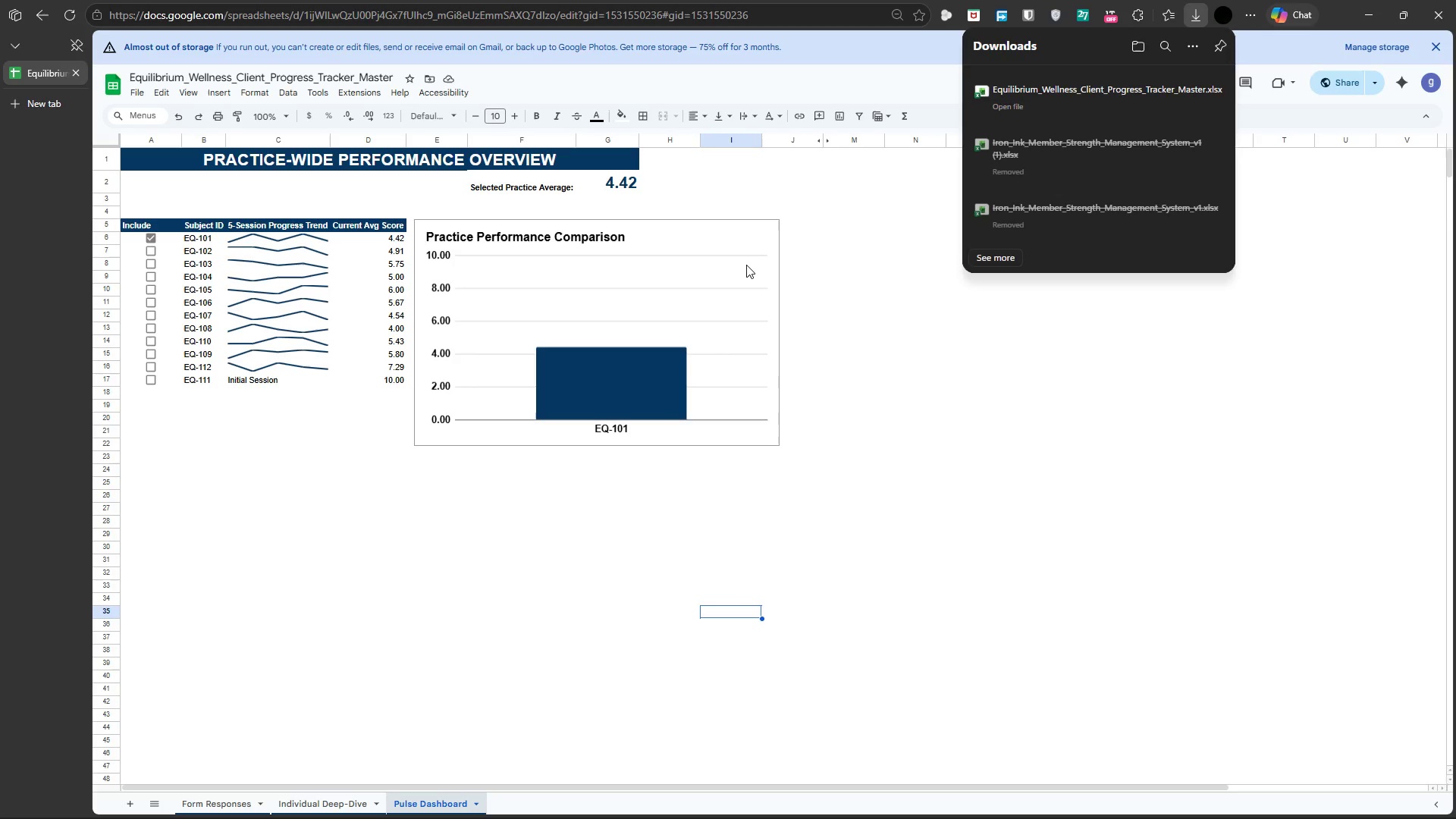 
left_click([817, 334])
 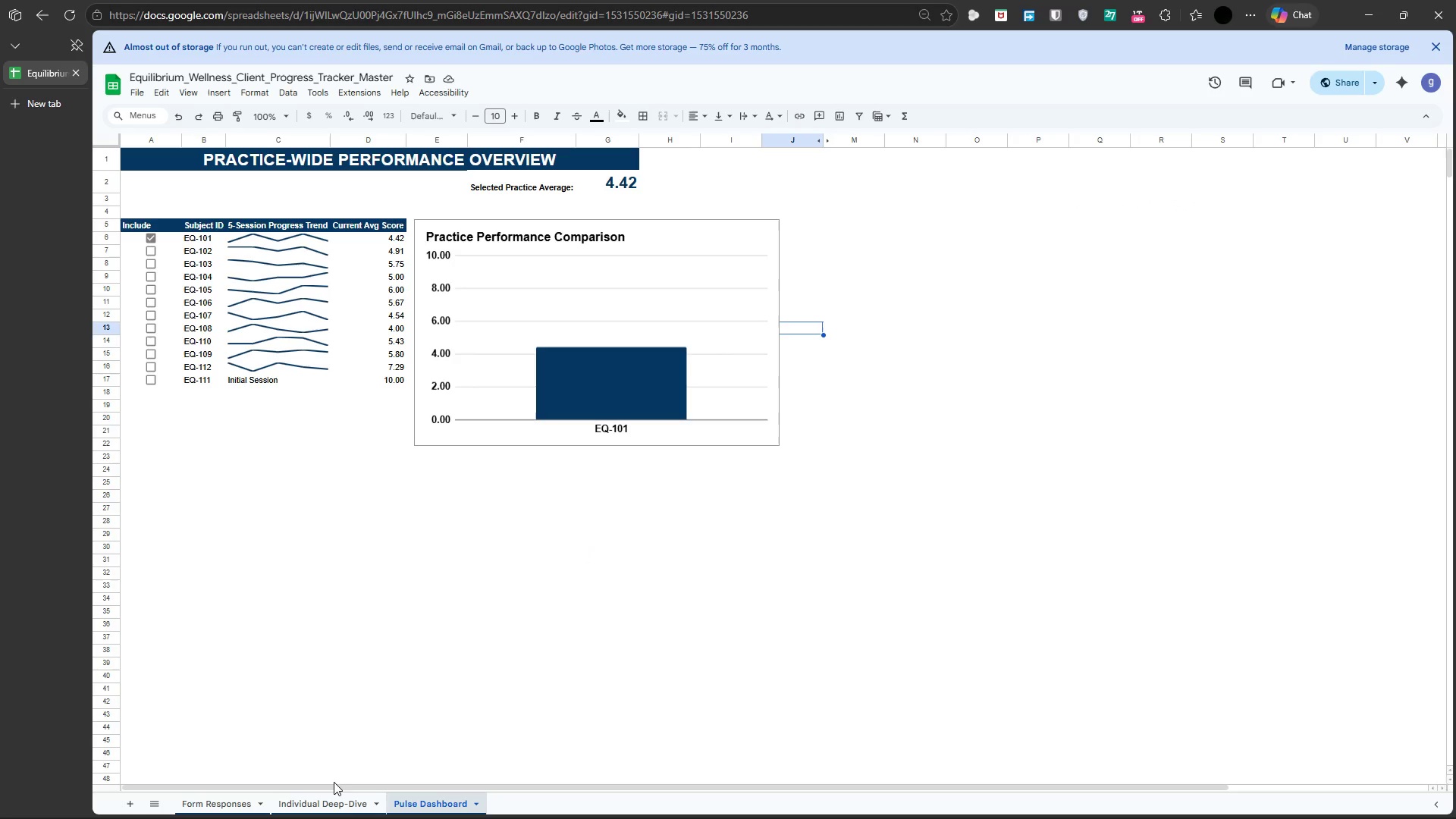 
hold_key(key=ControlLeft, duration=5.91)
left_click([325, 803])
 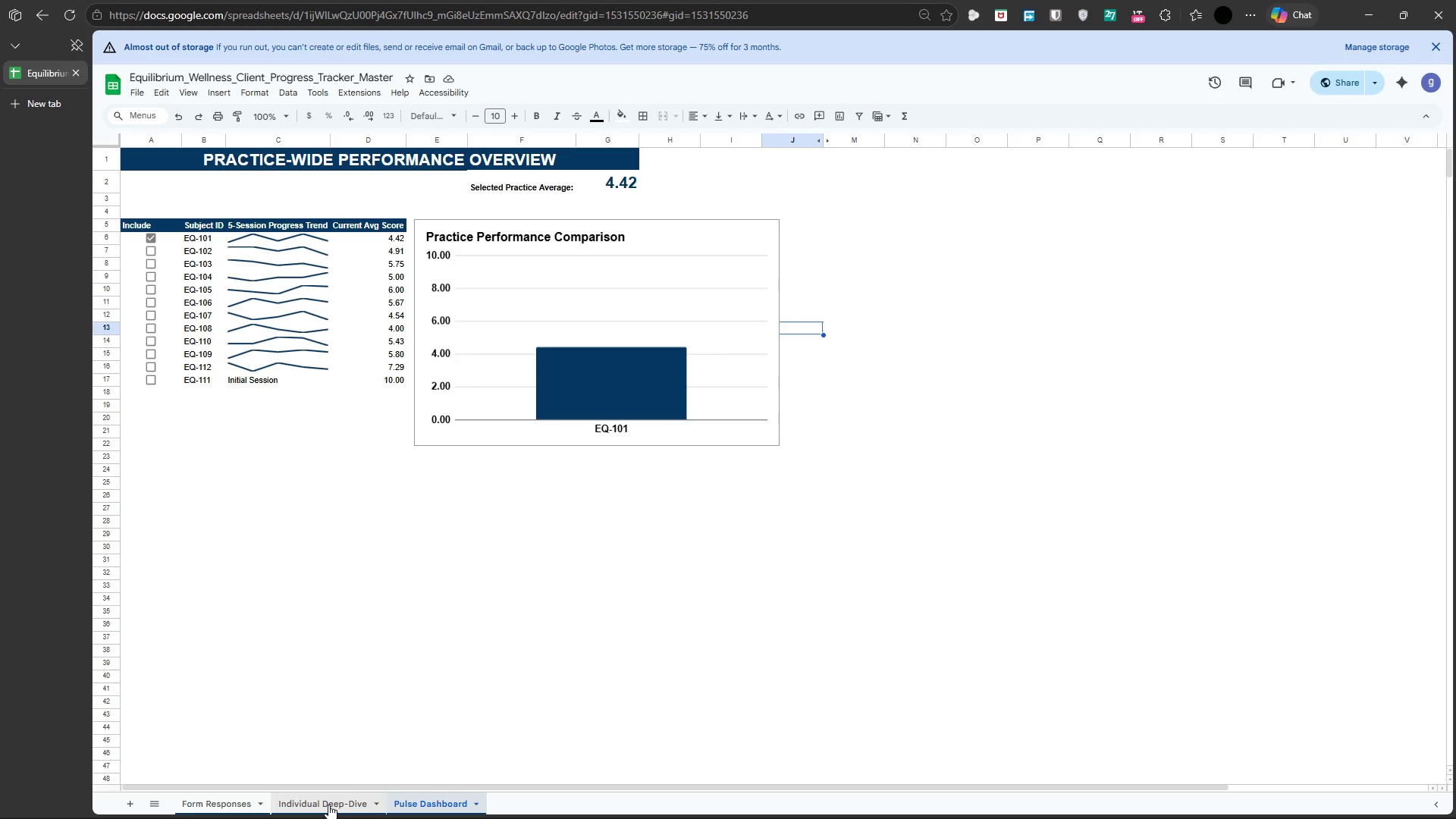 
left_click([328, 805])
 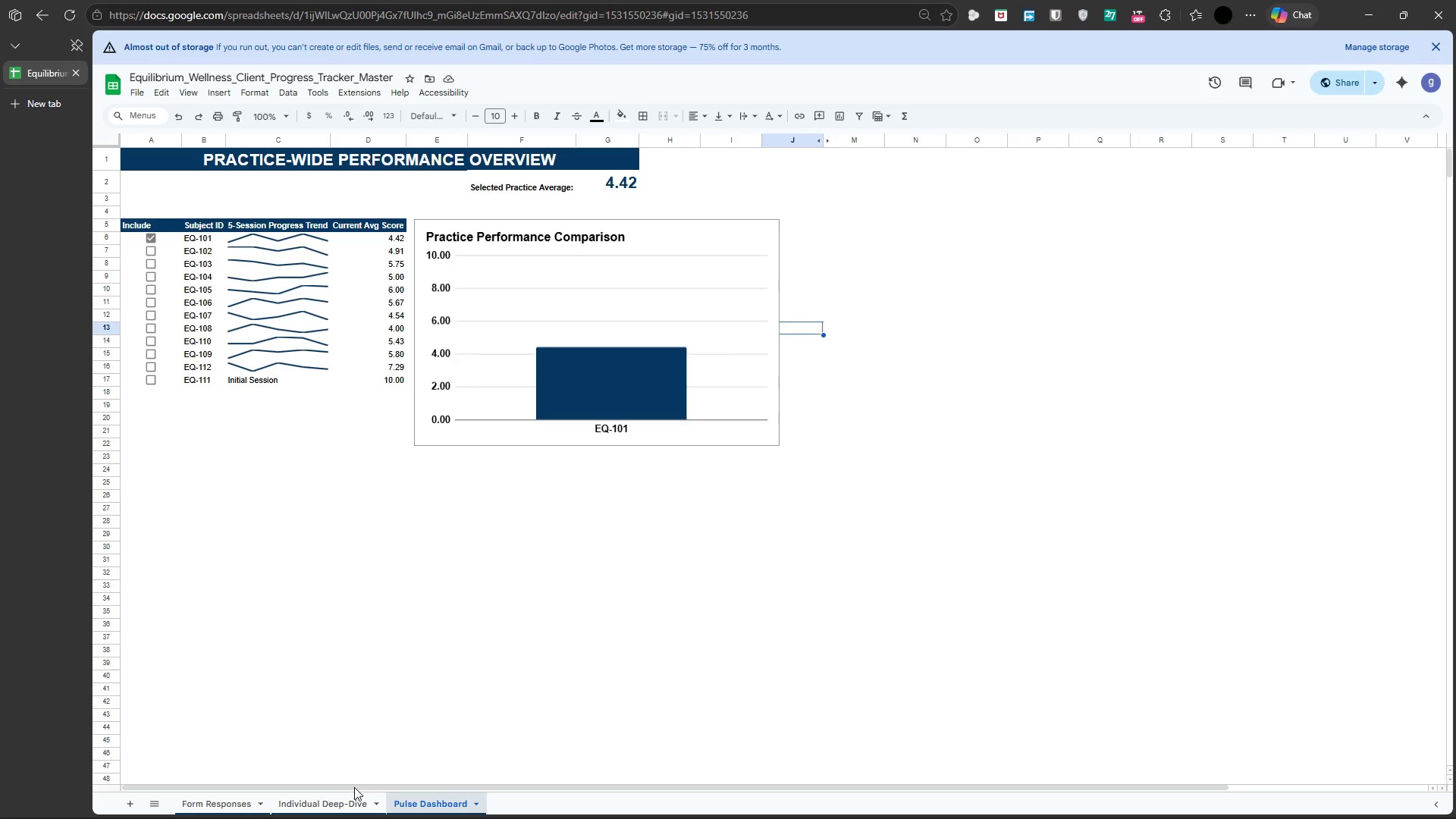 
left_click([331, 808])
 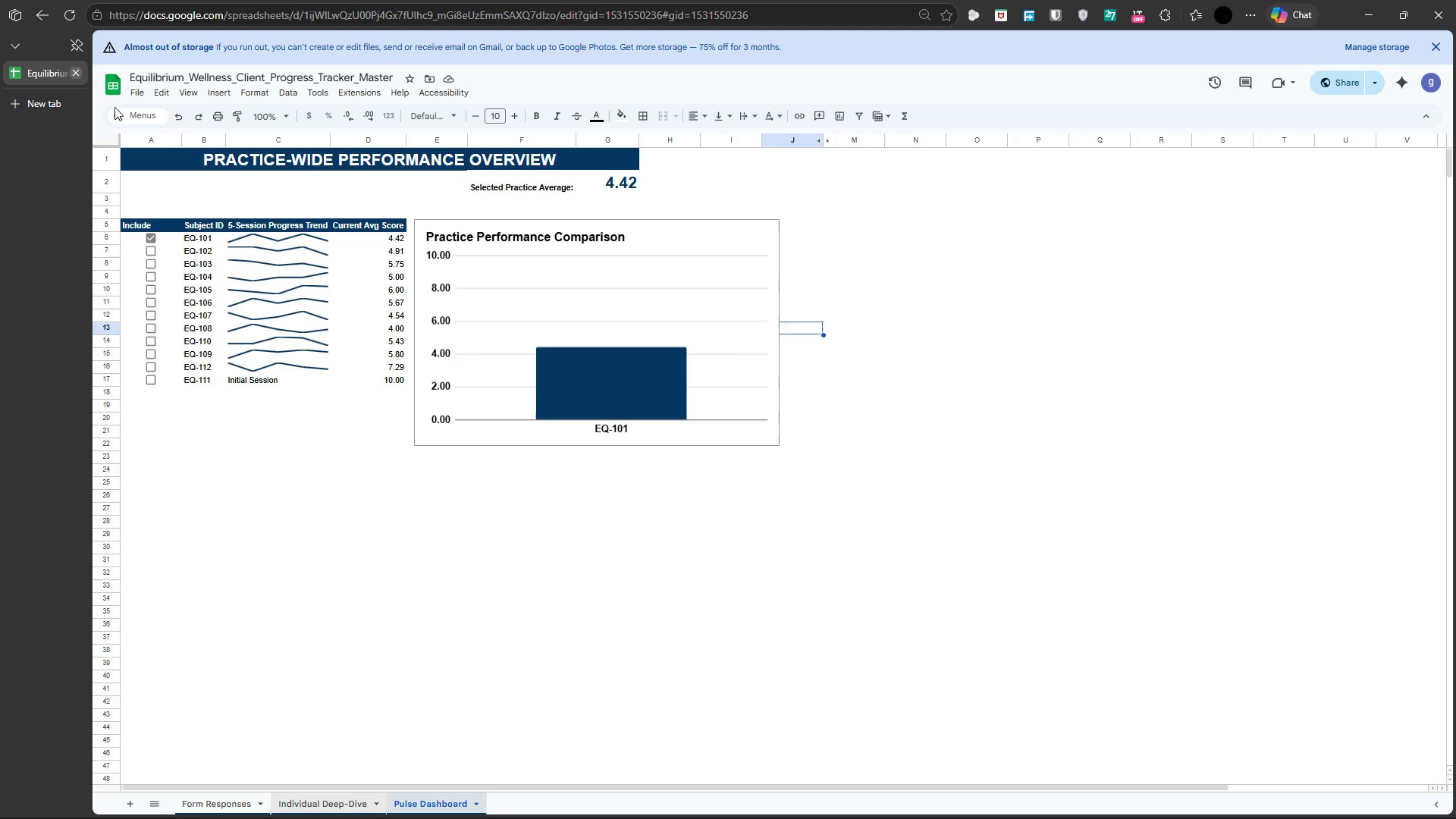 
left_click([134, 89])
 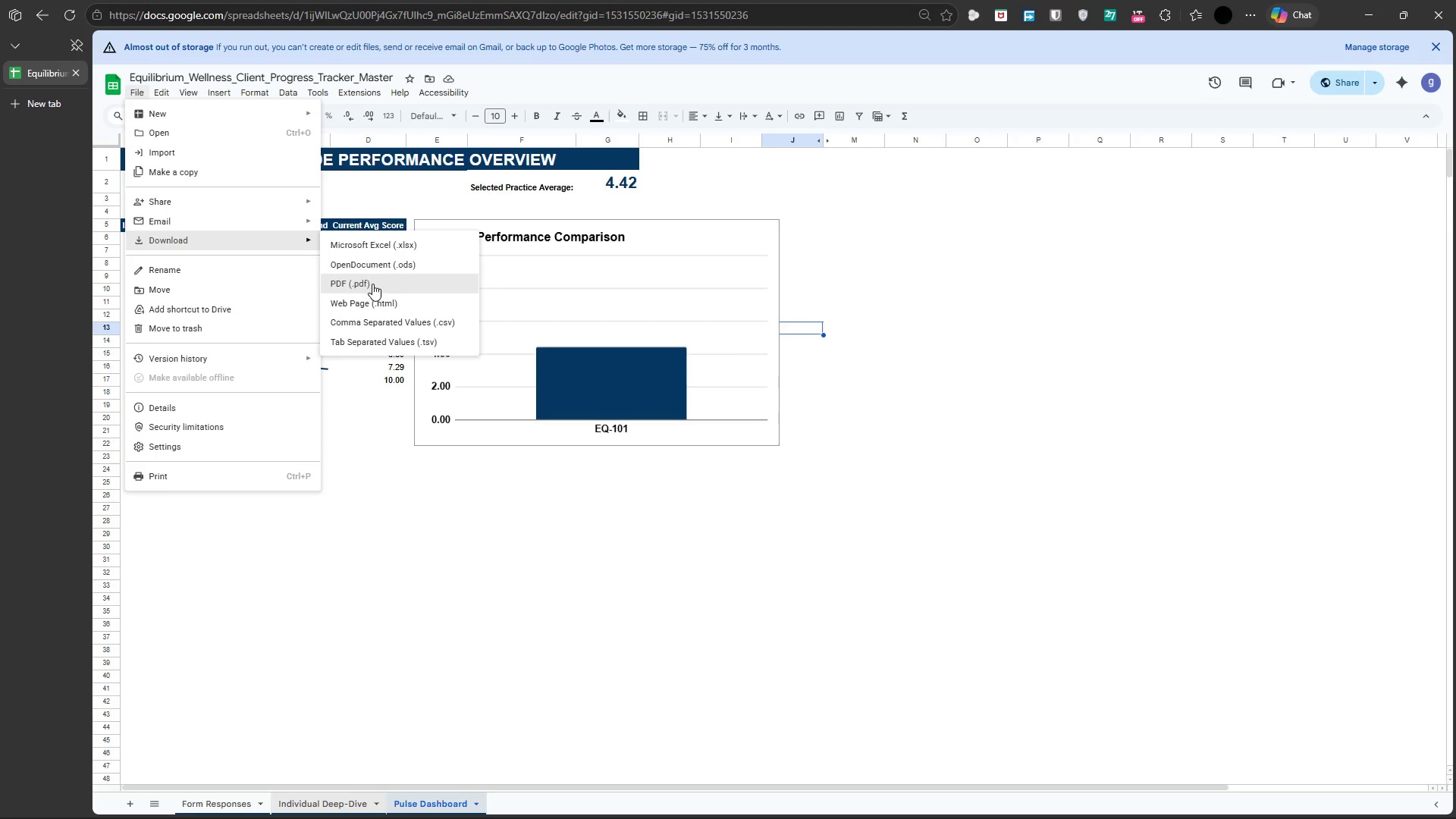 
wait(6.08)
 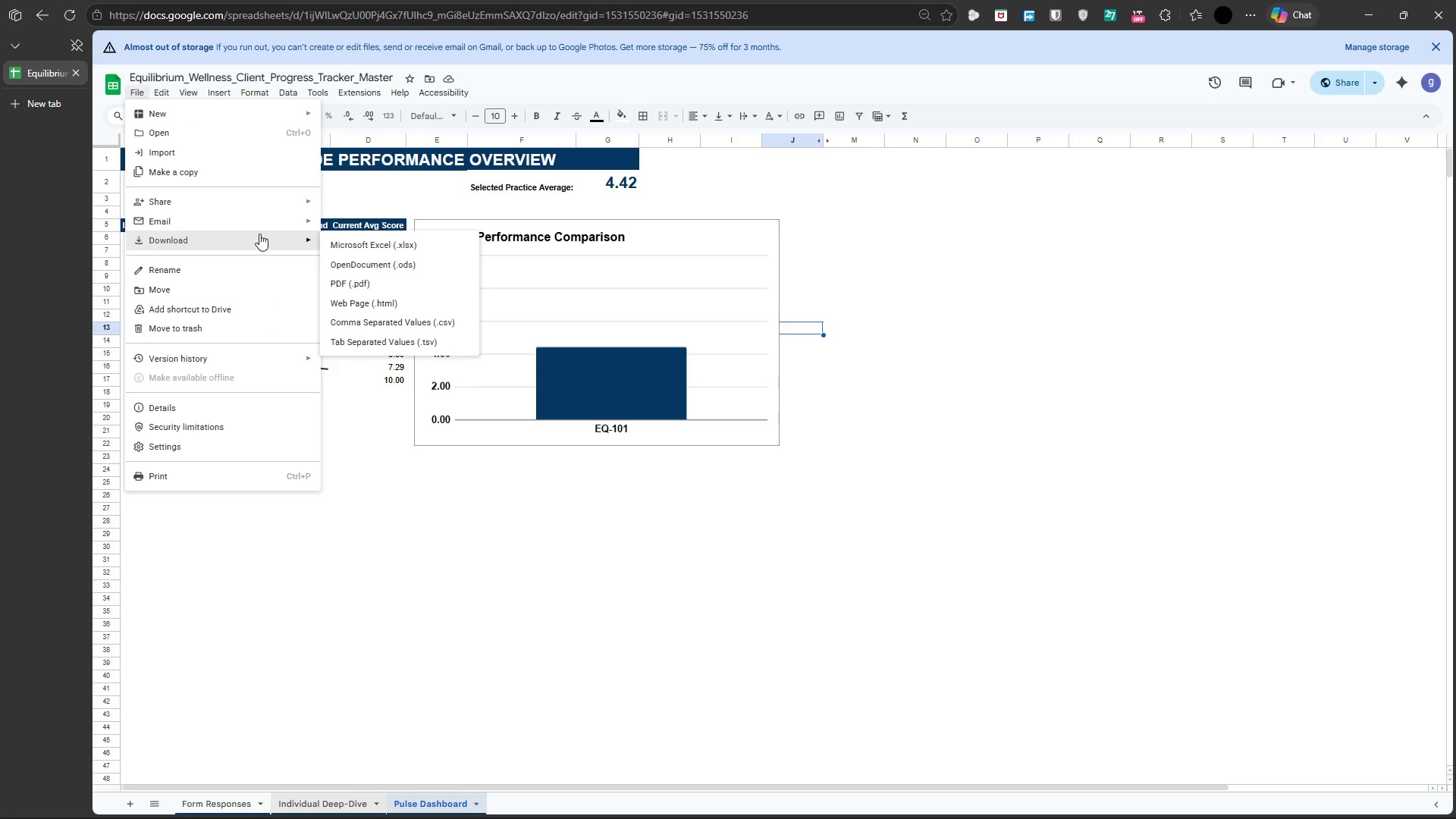 
left_click([372, 284])
 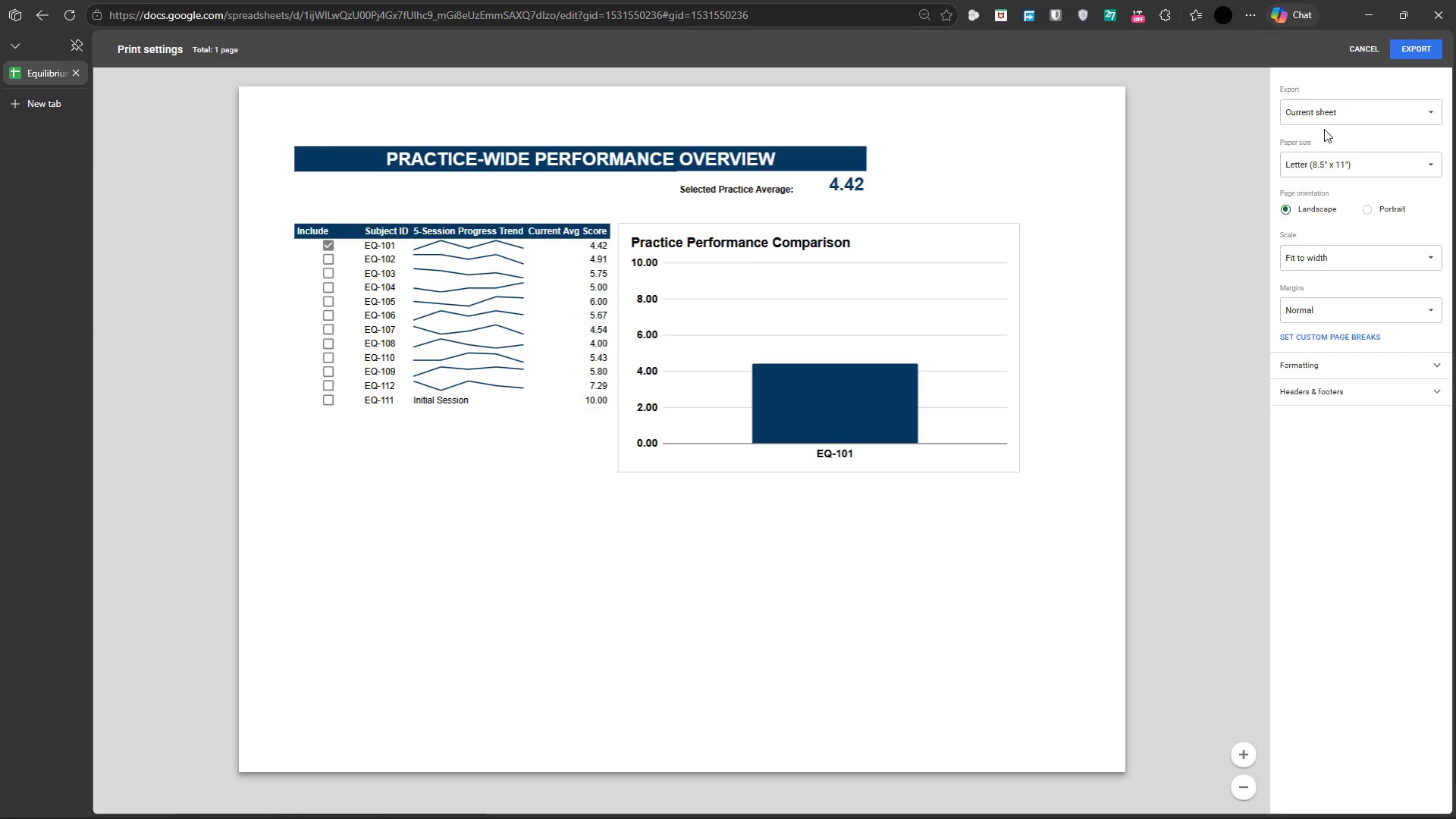 
left_click([1330, 120])
 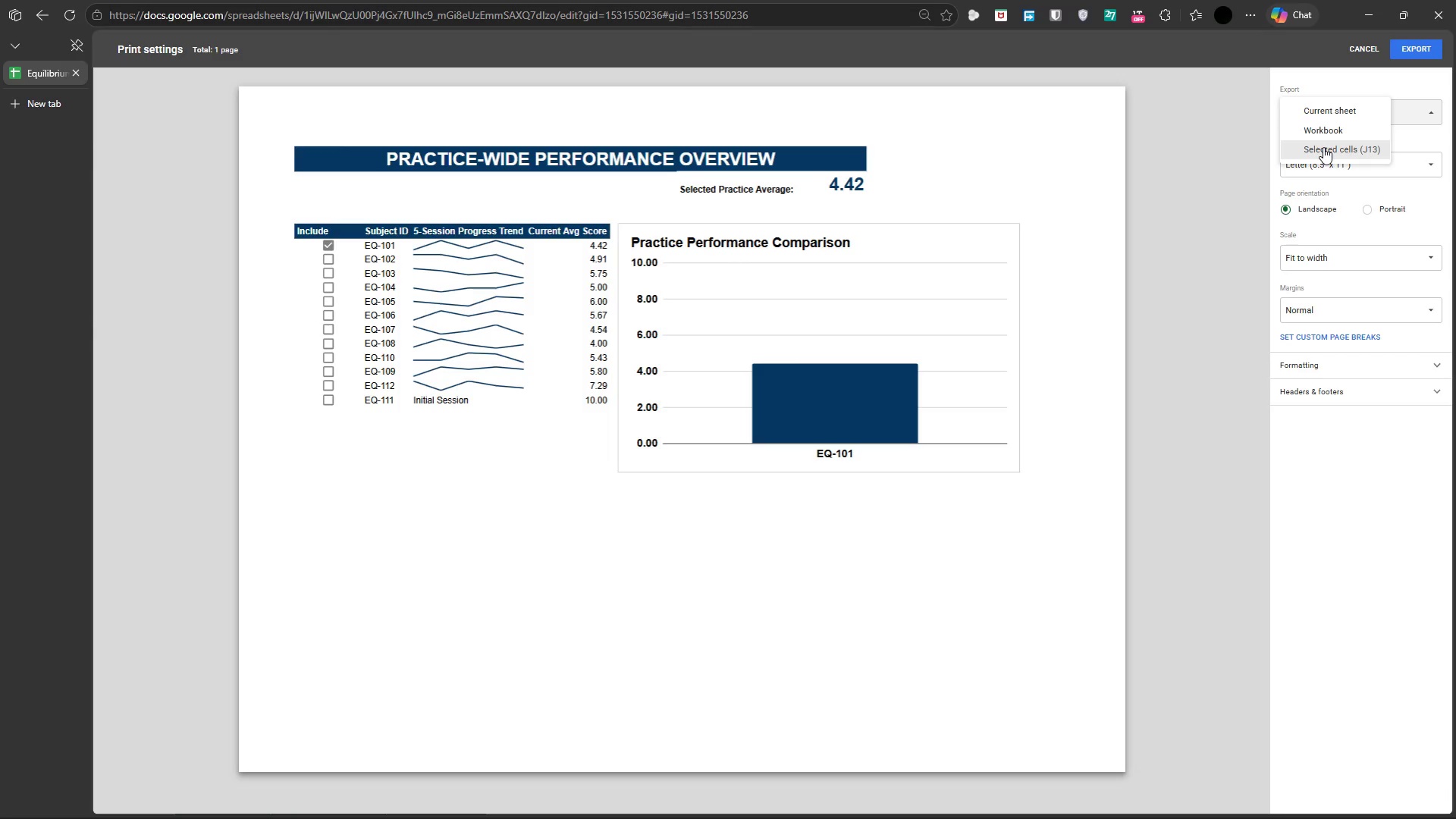 
left_click_drag(start_coordinate=[1323, 147], to_coordinate=[1320, 131])
 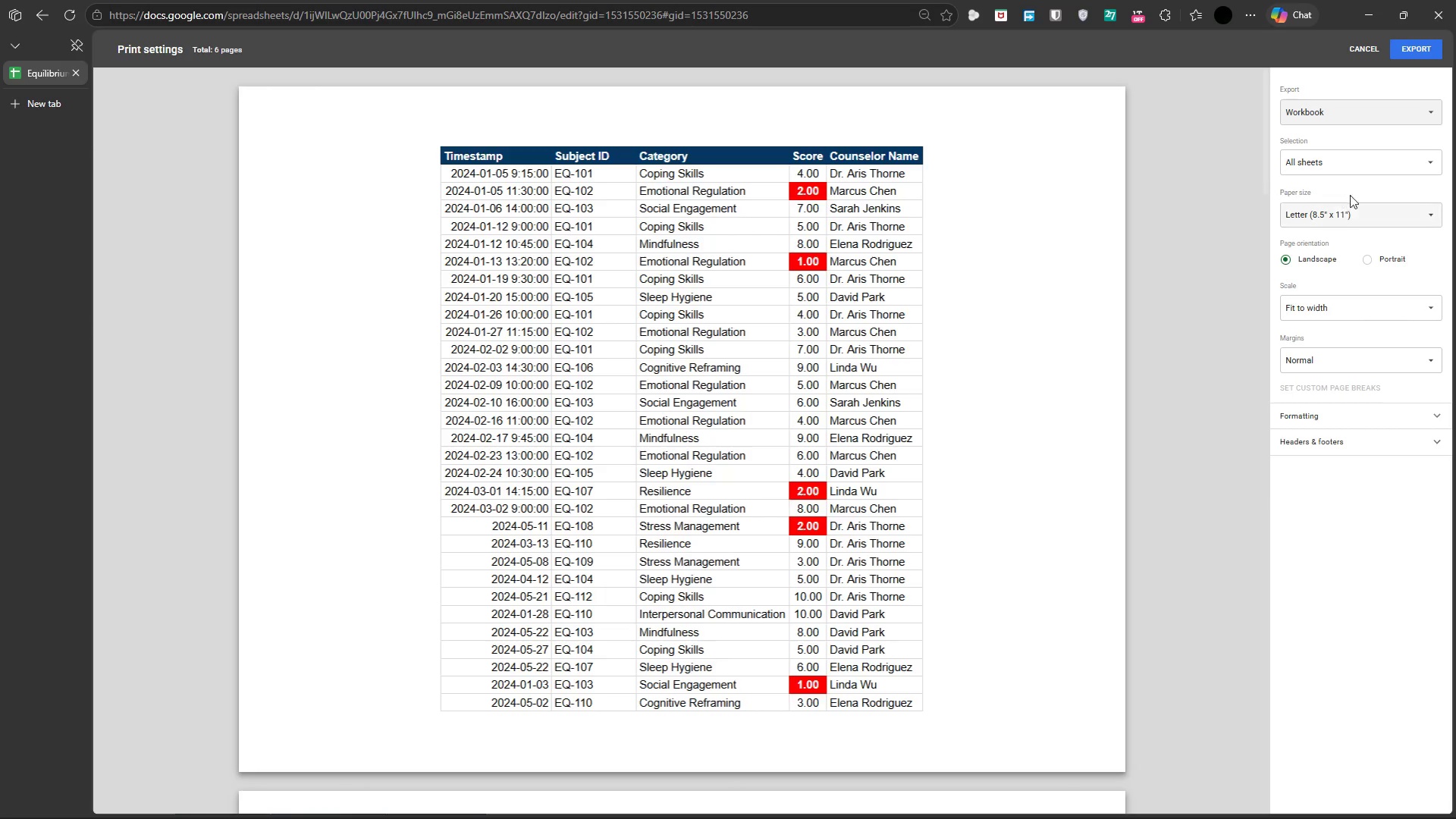 
left_click([1354, 166])
 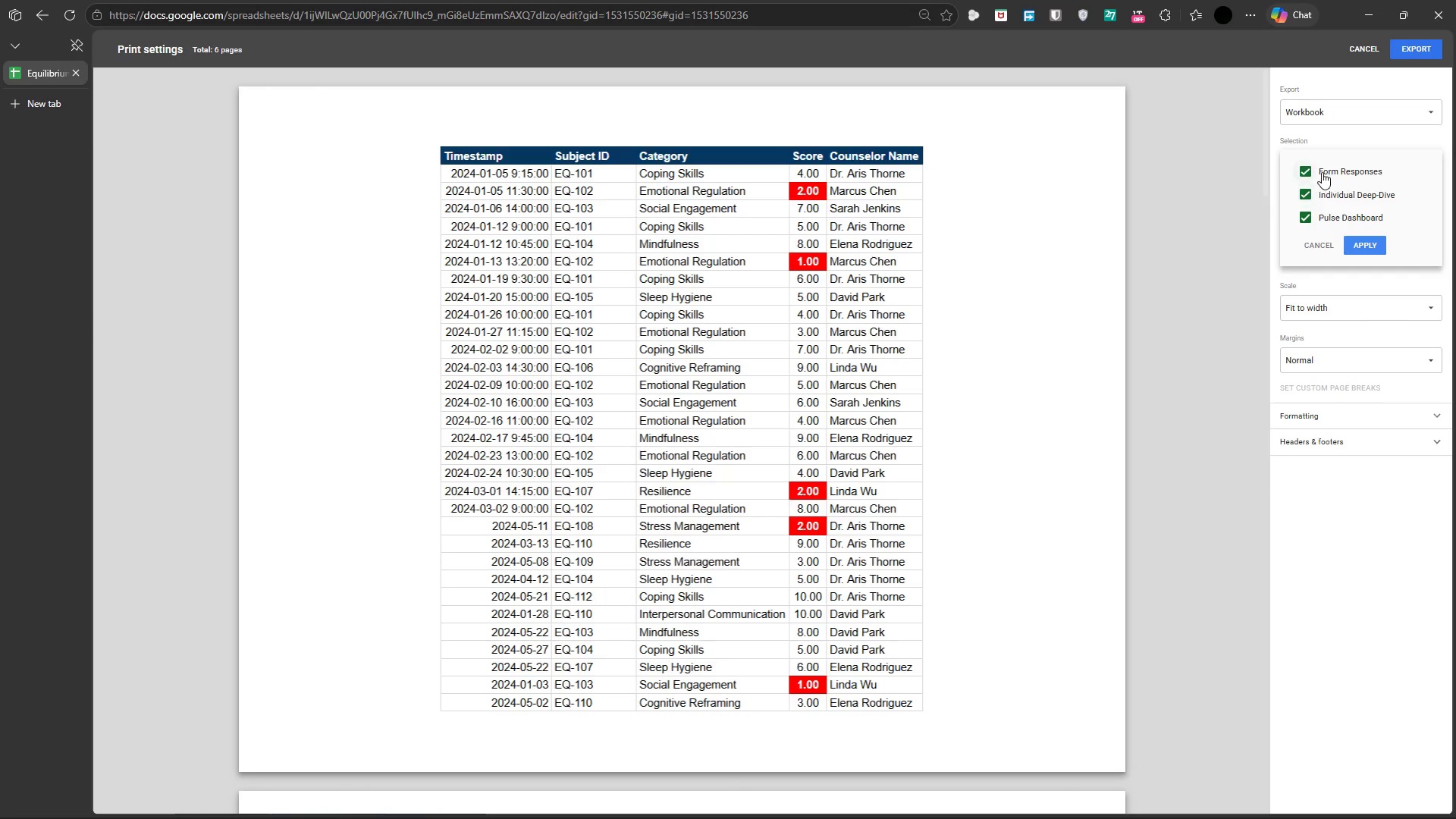 
left_click([1322, 172])
 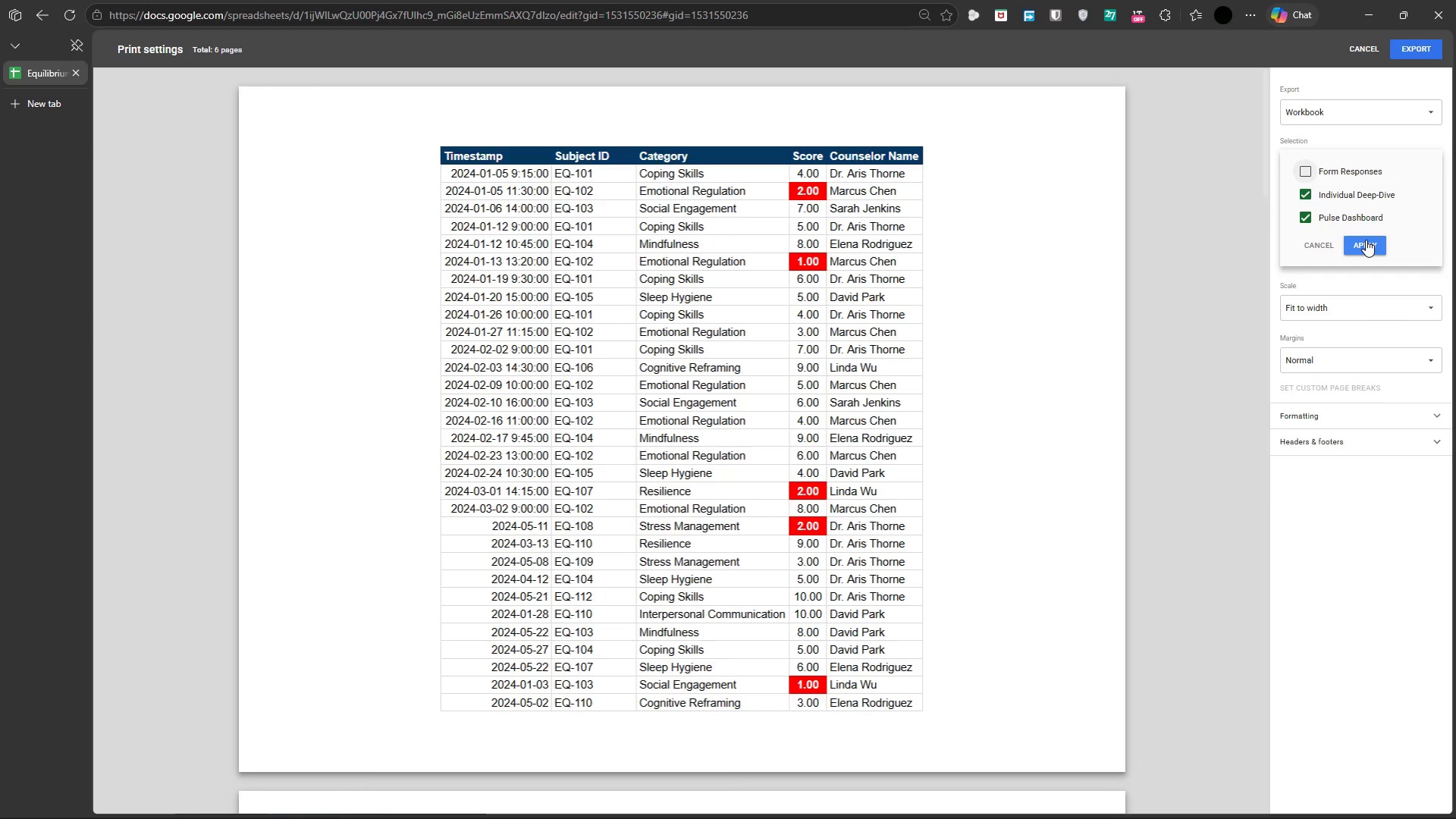 
left_click([1366, 240])
 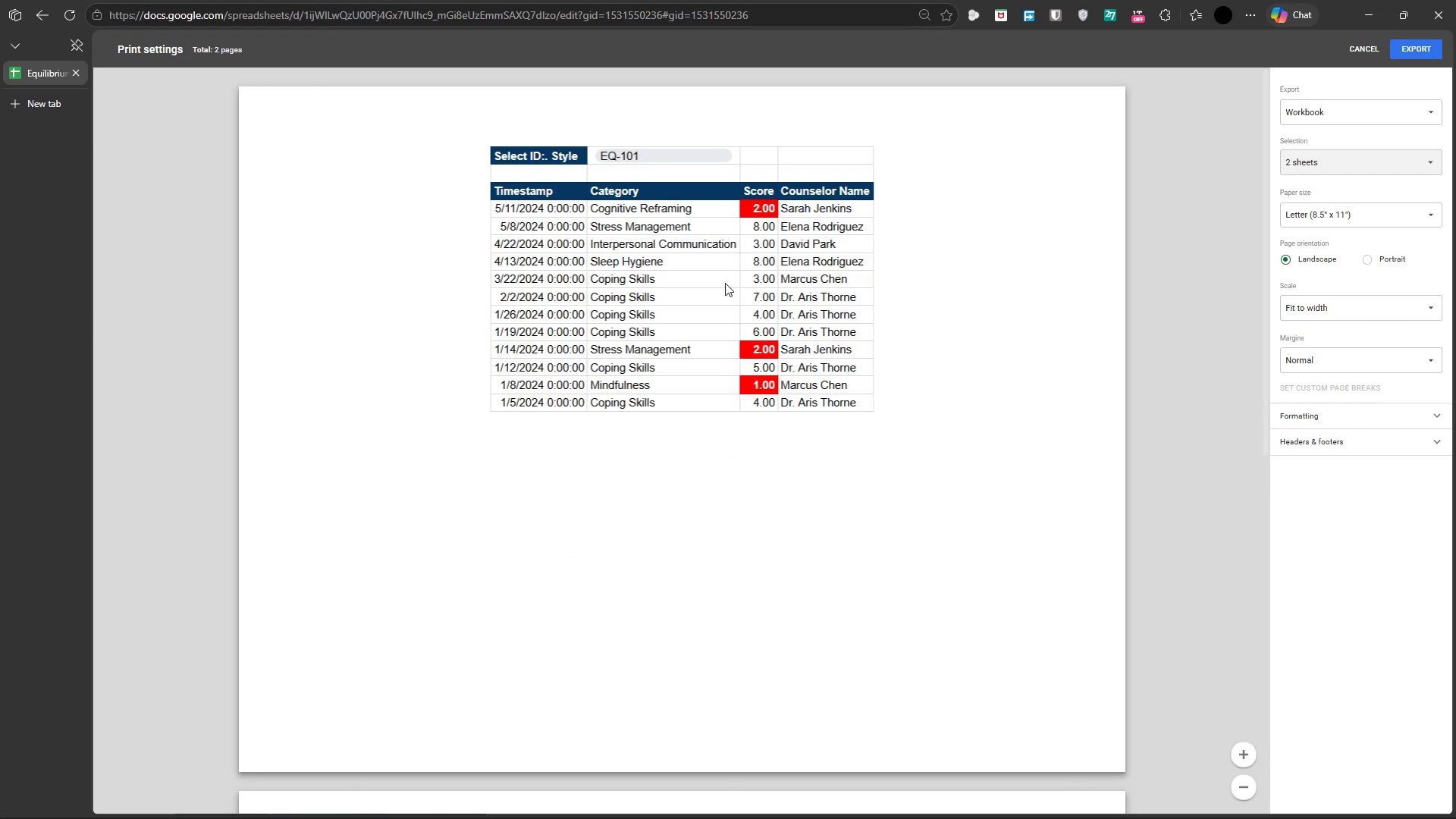 
scroll: coordinate [725, 283], scroll_direction: down, amount: 3.0
 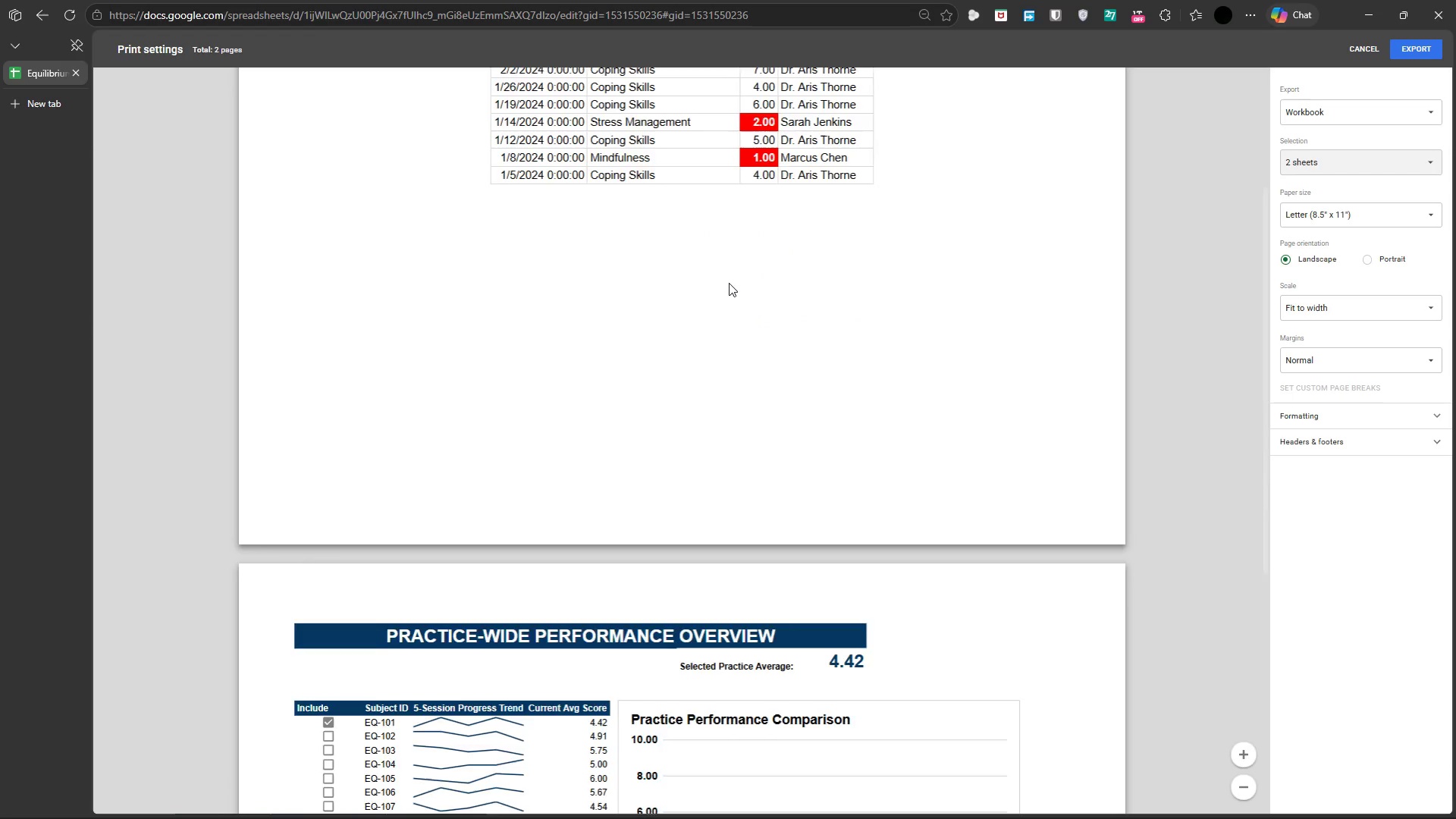 
scroll: coordinate [731, 281], scroll_direction: up, amount: 5.0
 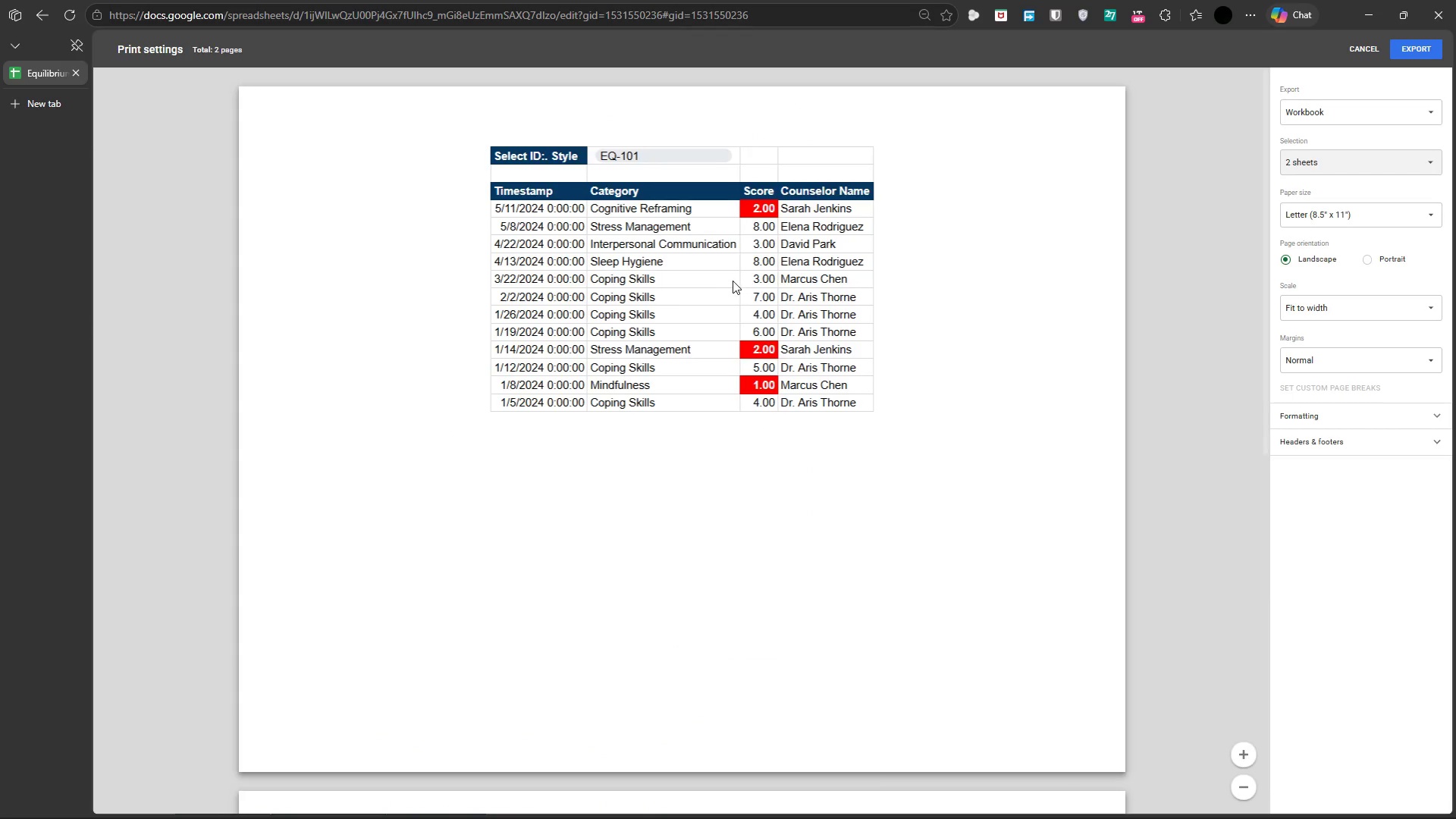 
scroll: coordinate [734, 280], scroll_direction: down, amount: 9.0
 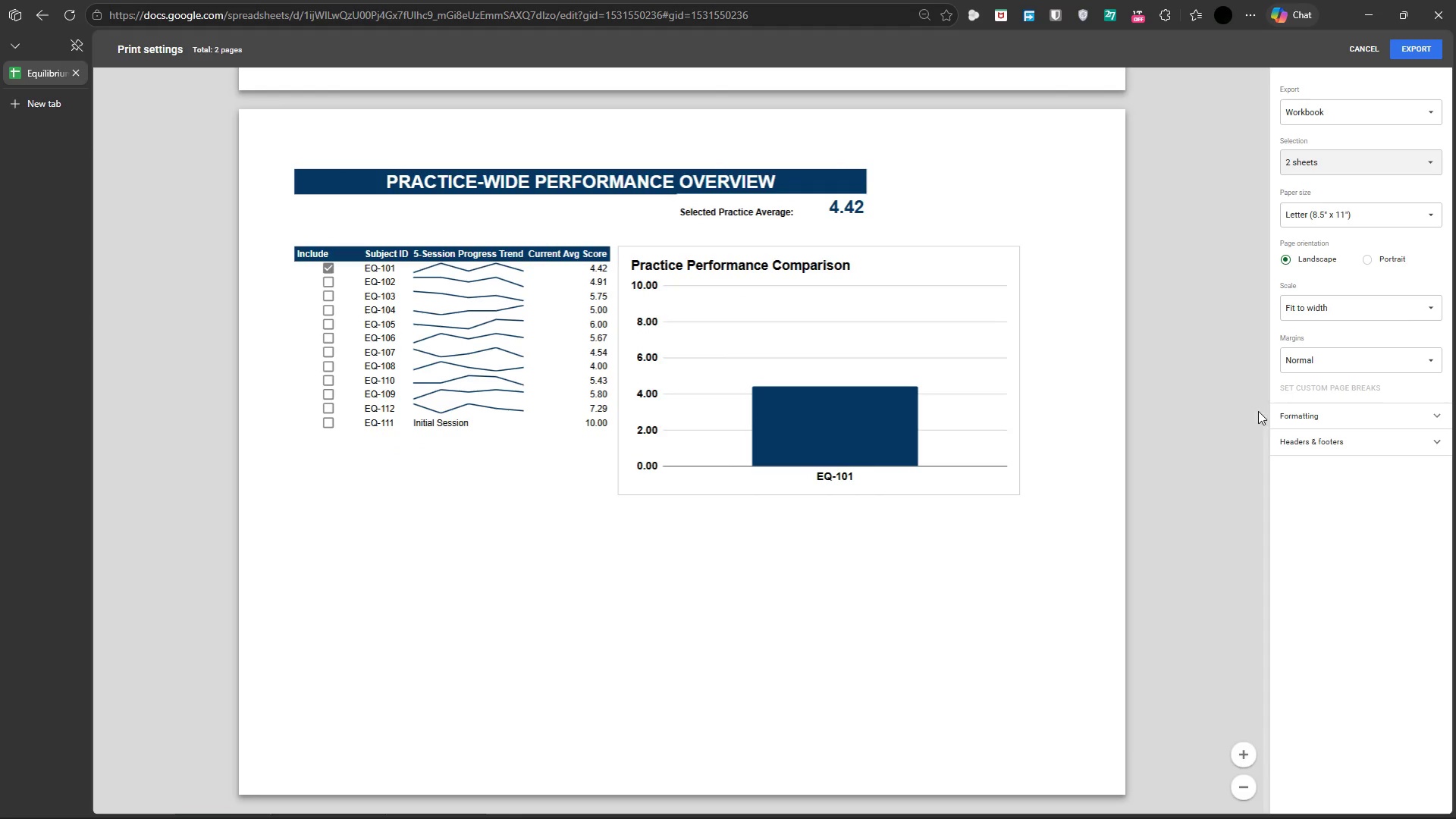 
scroll: coordinate [1146, 316], scroll_direction: up, amount: 2.0
 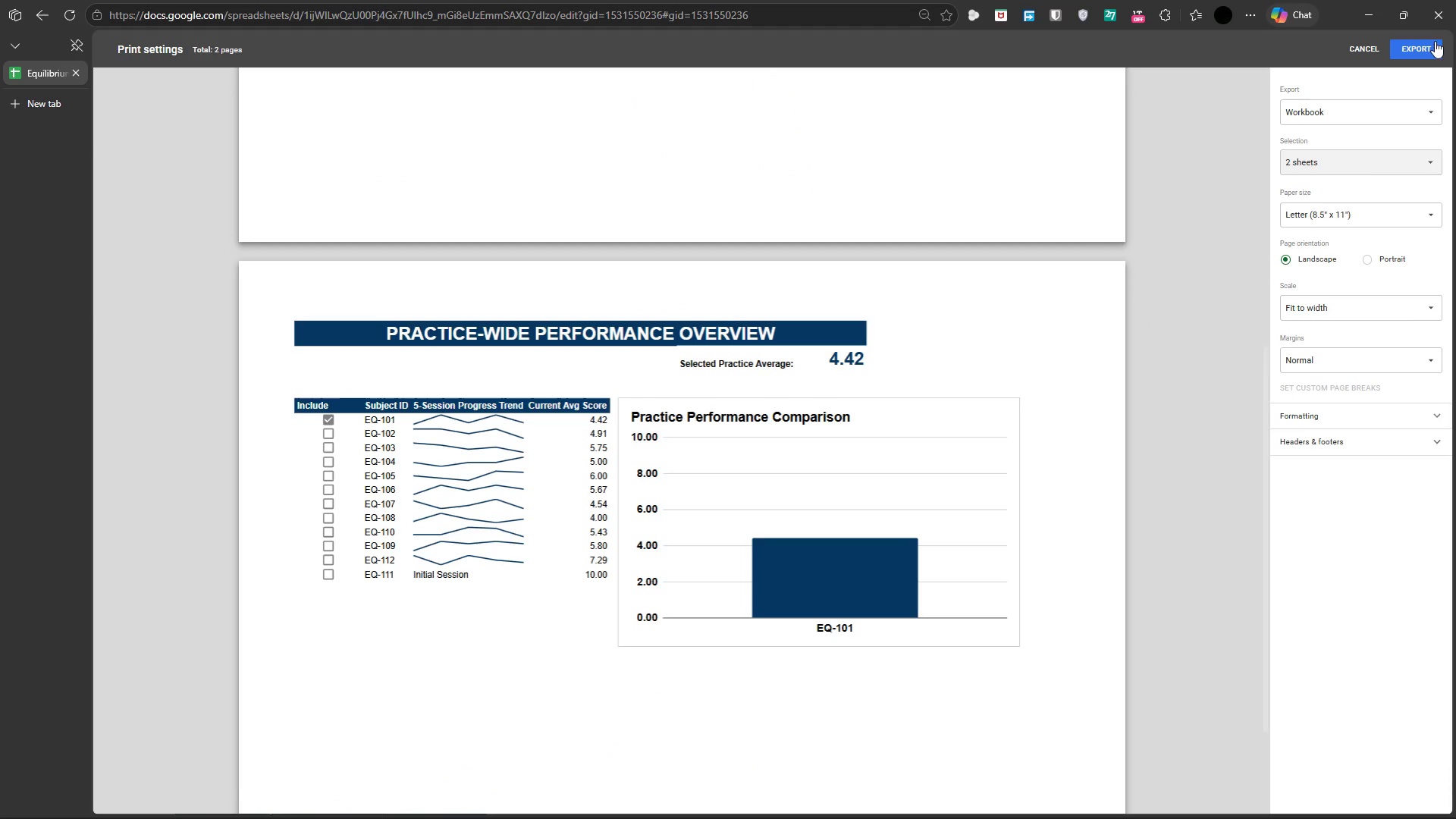 
left_click([1434, 42])
 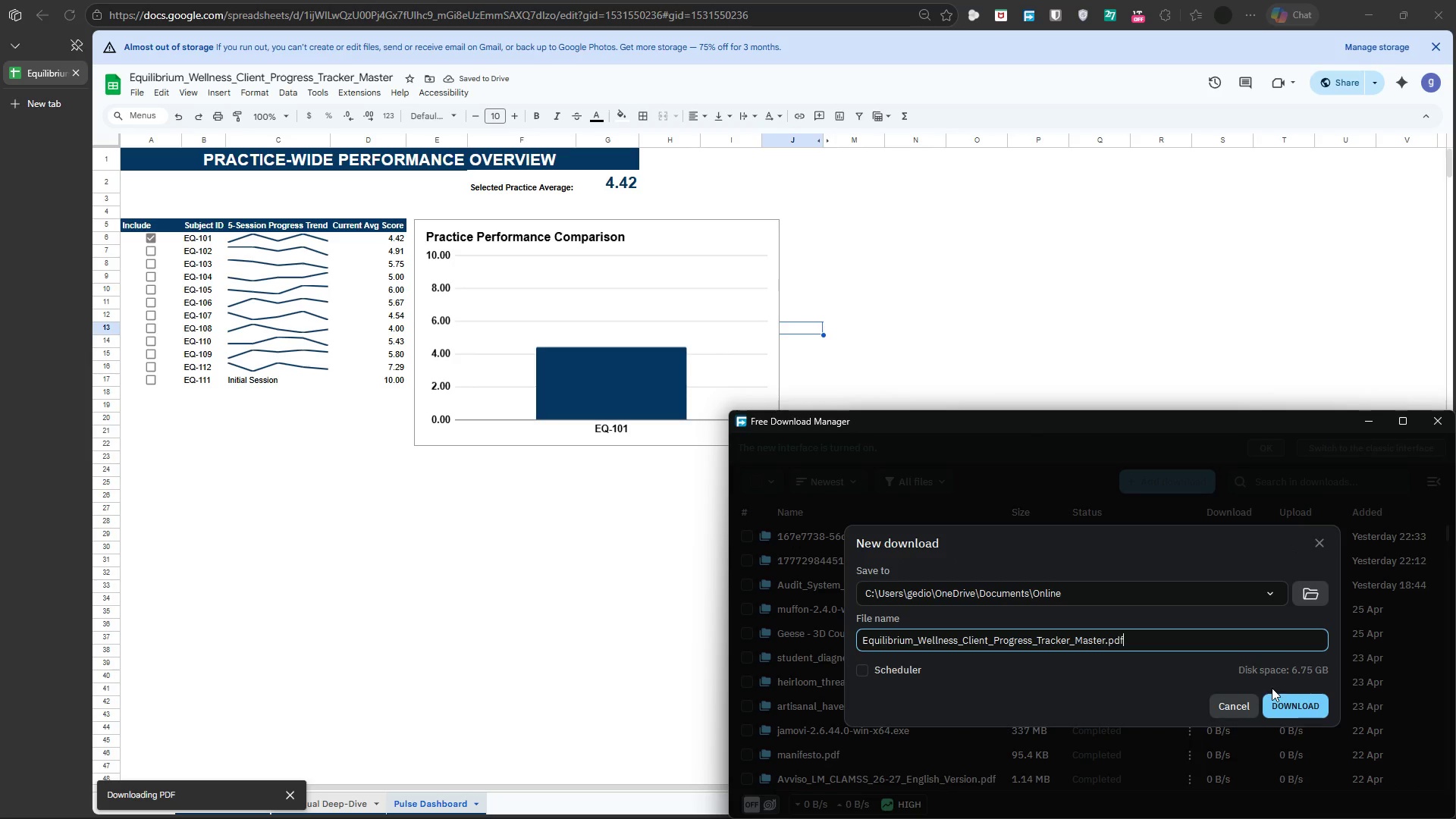 
wait(6.25)
 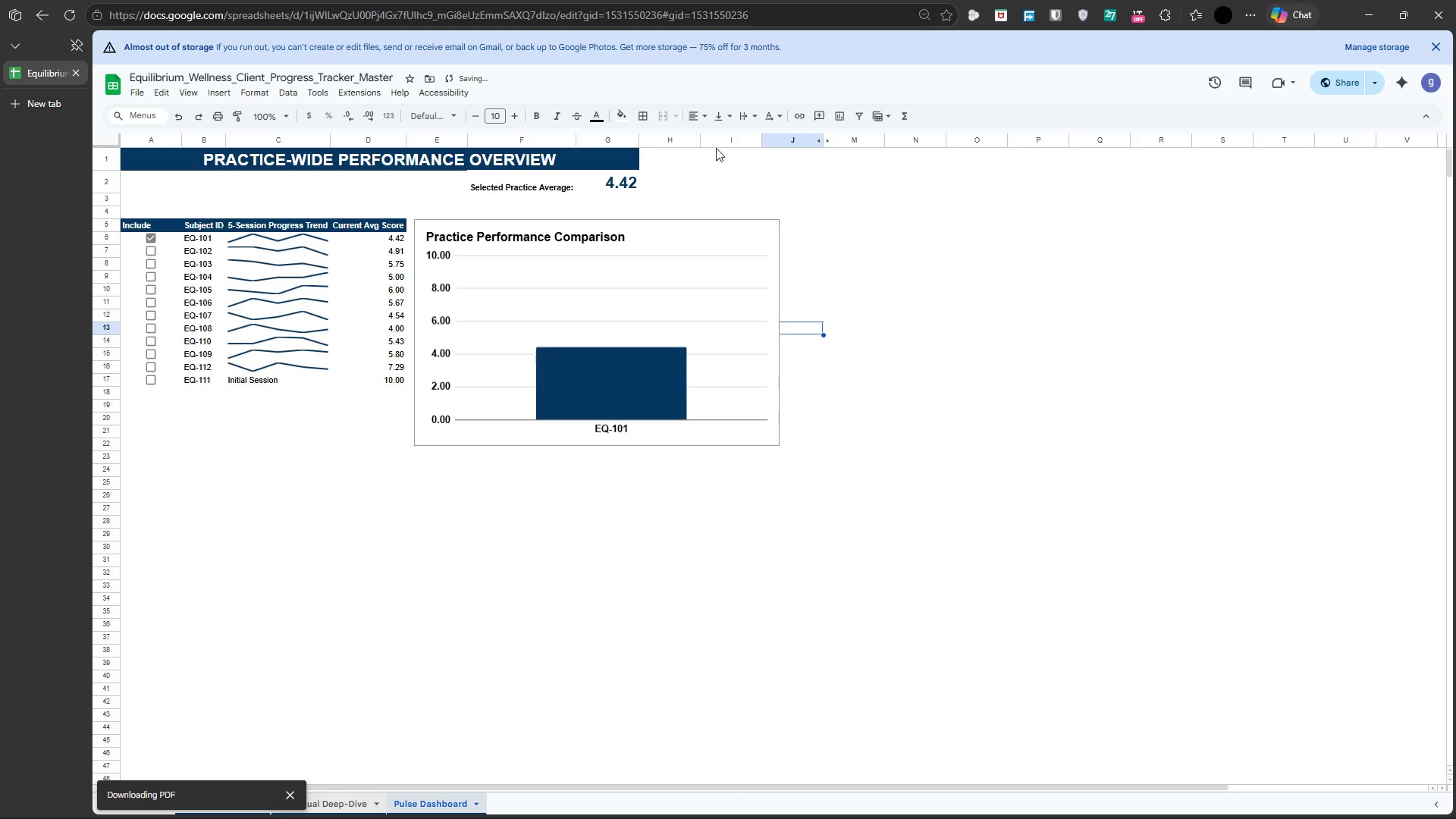 
left_click([1276, 700])
 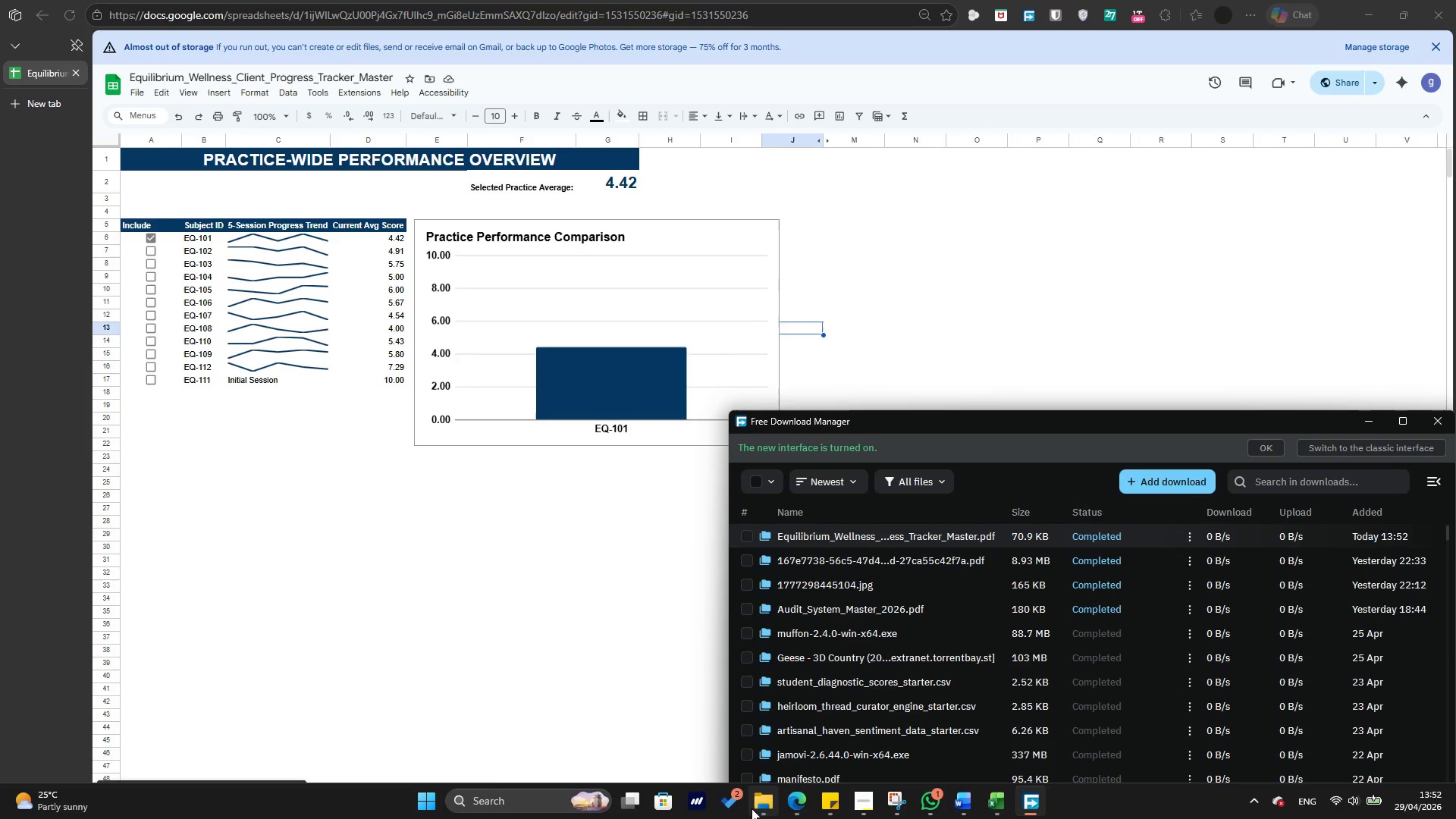 
left_click([733, 704])
 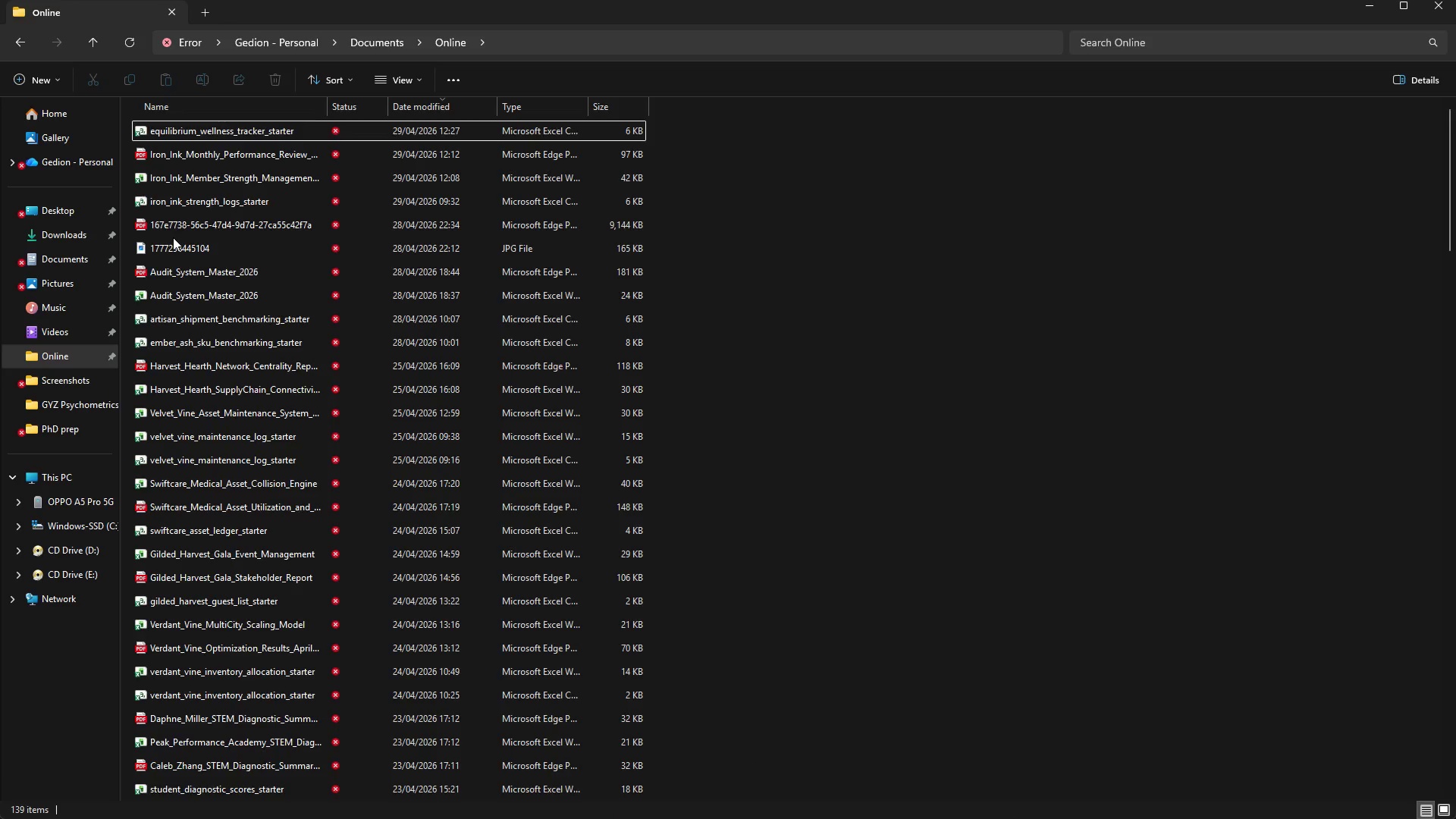 
scroll: coordinate [176, 230], scroll_direction: up, amount: 9.0
 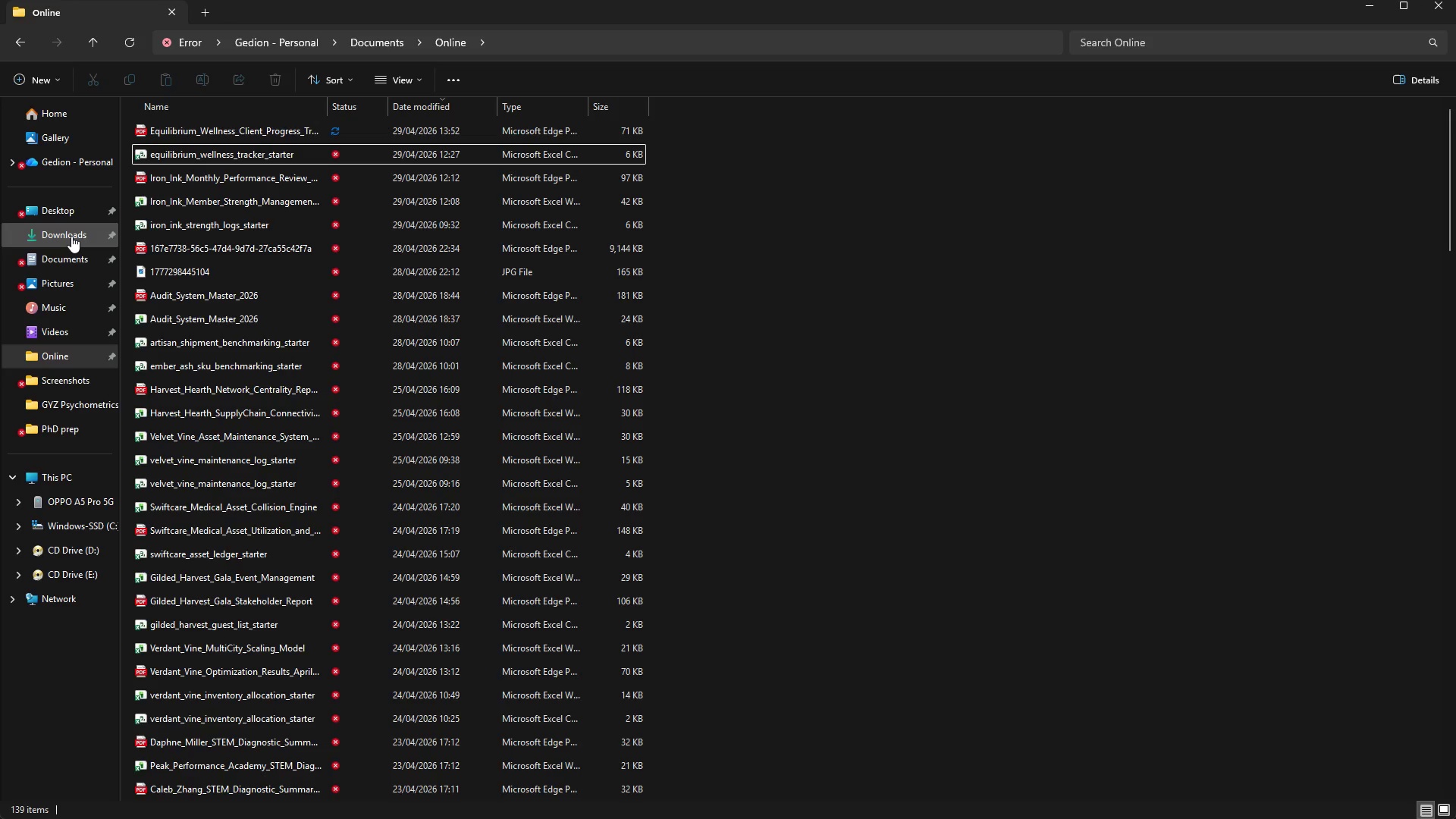 
left_click([71, 236])
 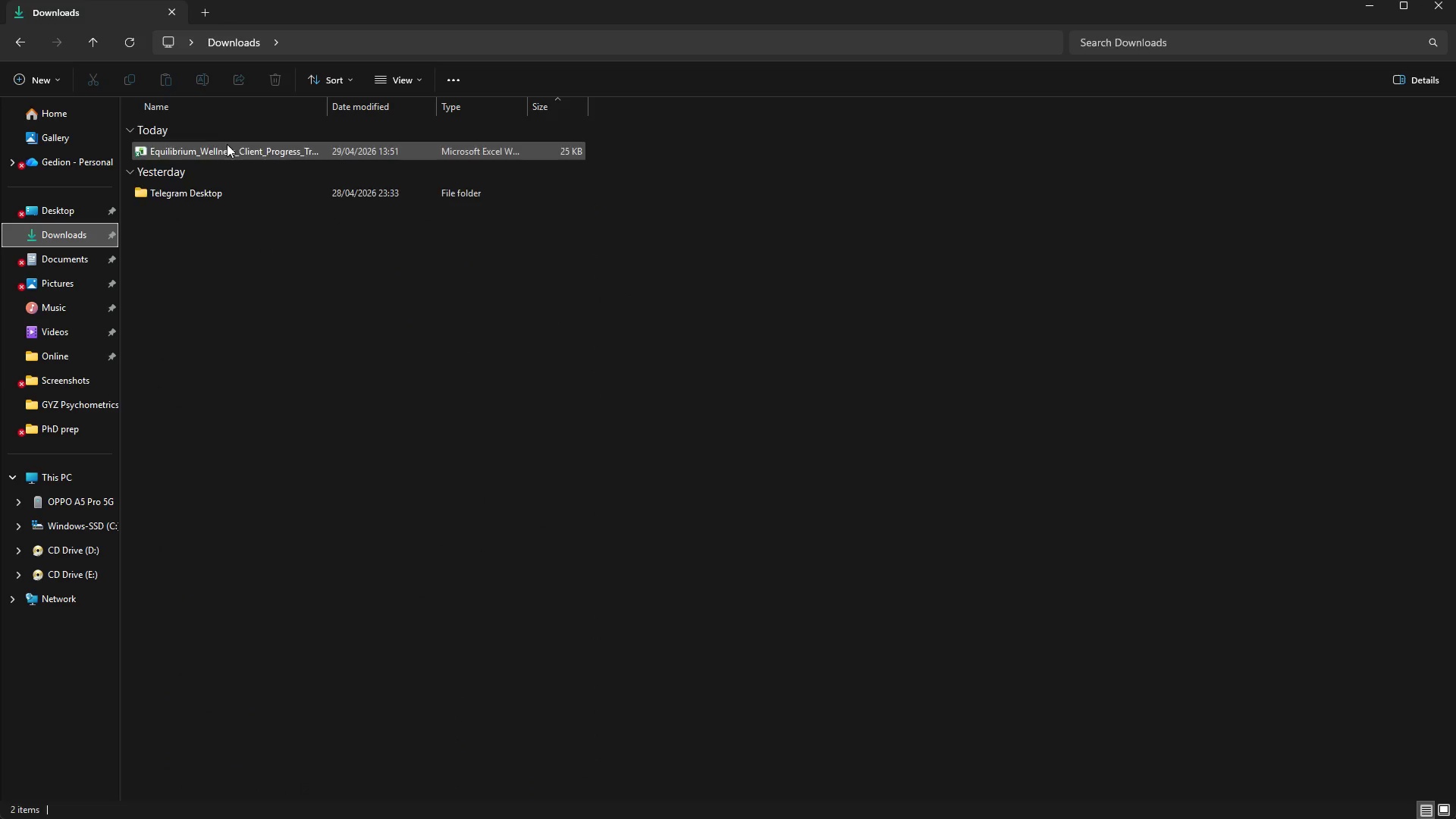 
left_click([229, 145])
 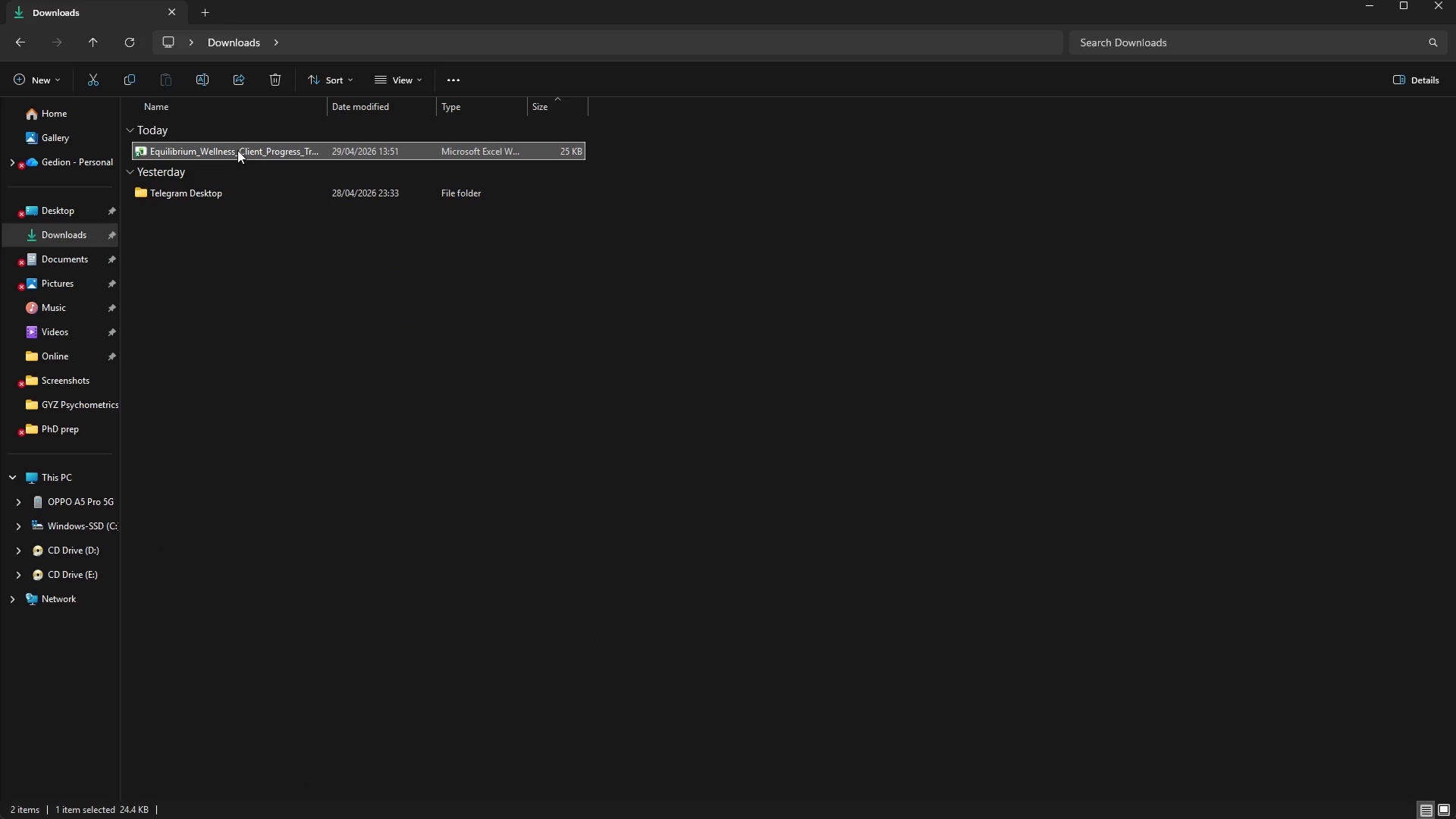 
right_click([237, 150])
 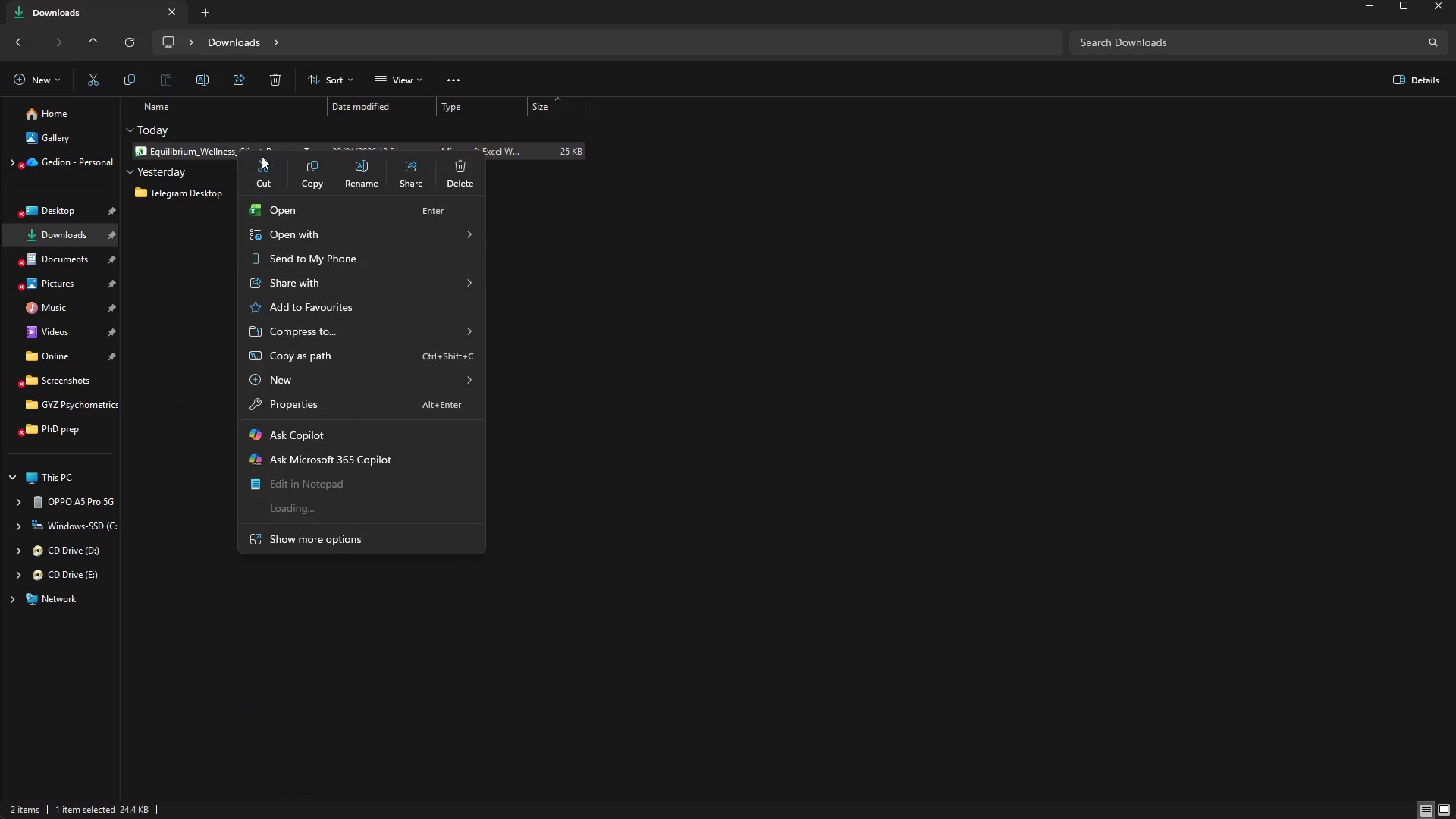 
left_click([262, 169])
 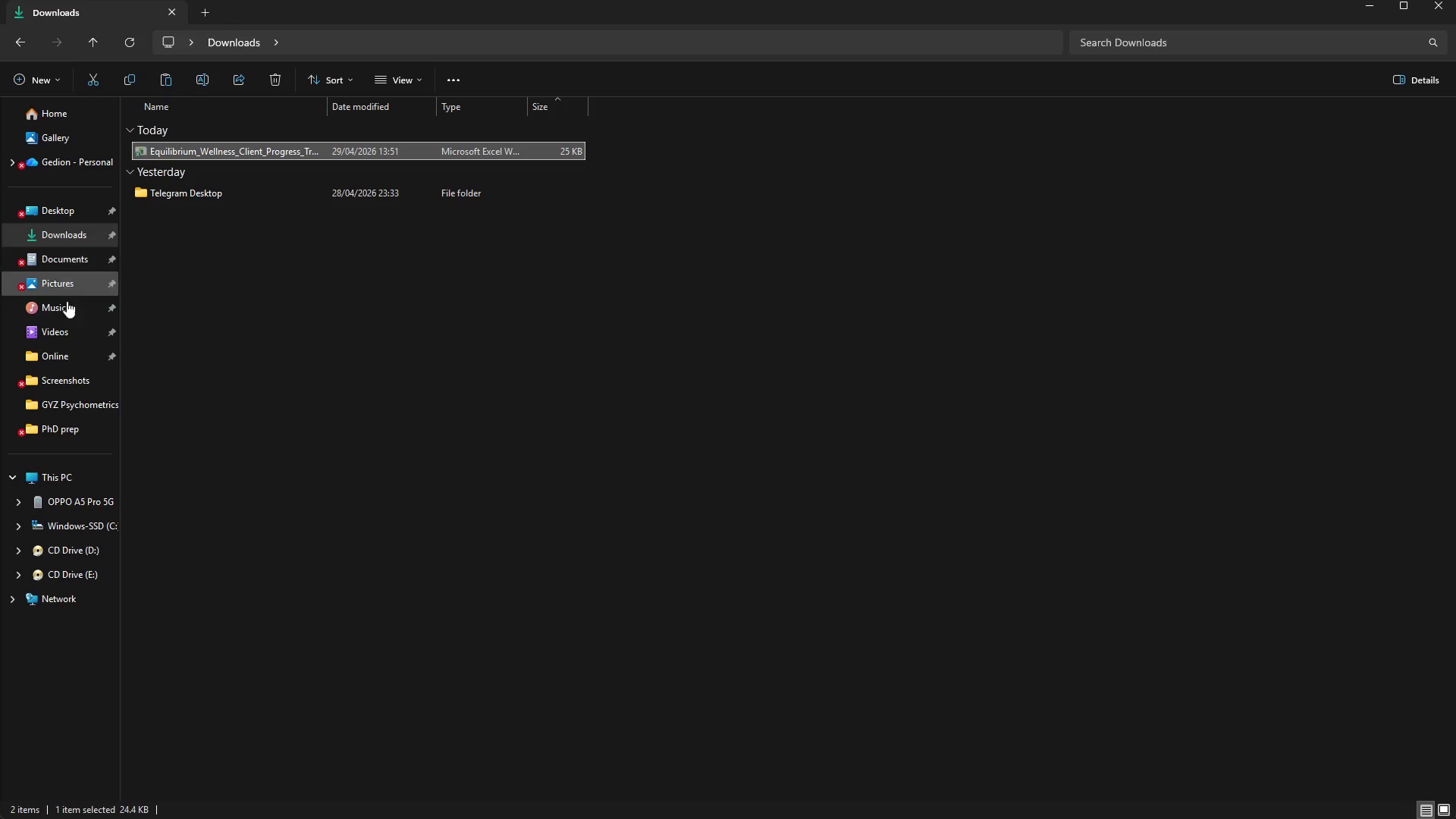 
left_click([81, 353])
 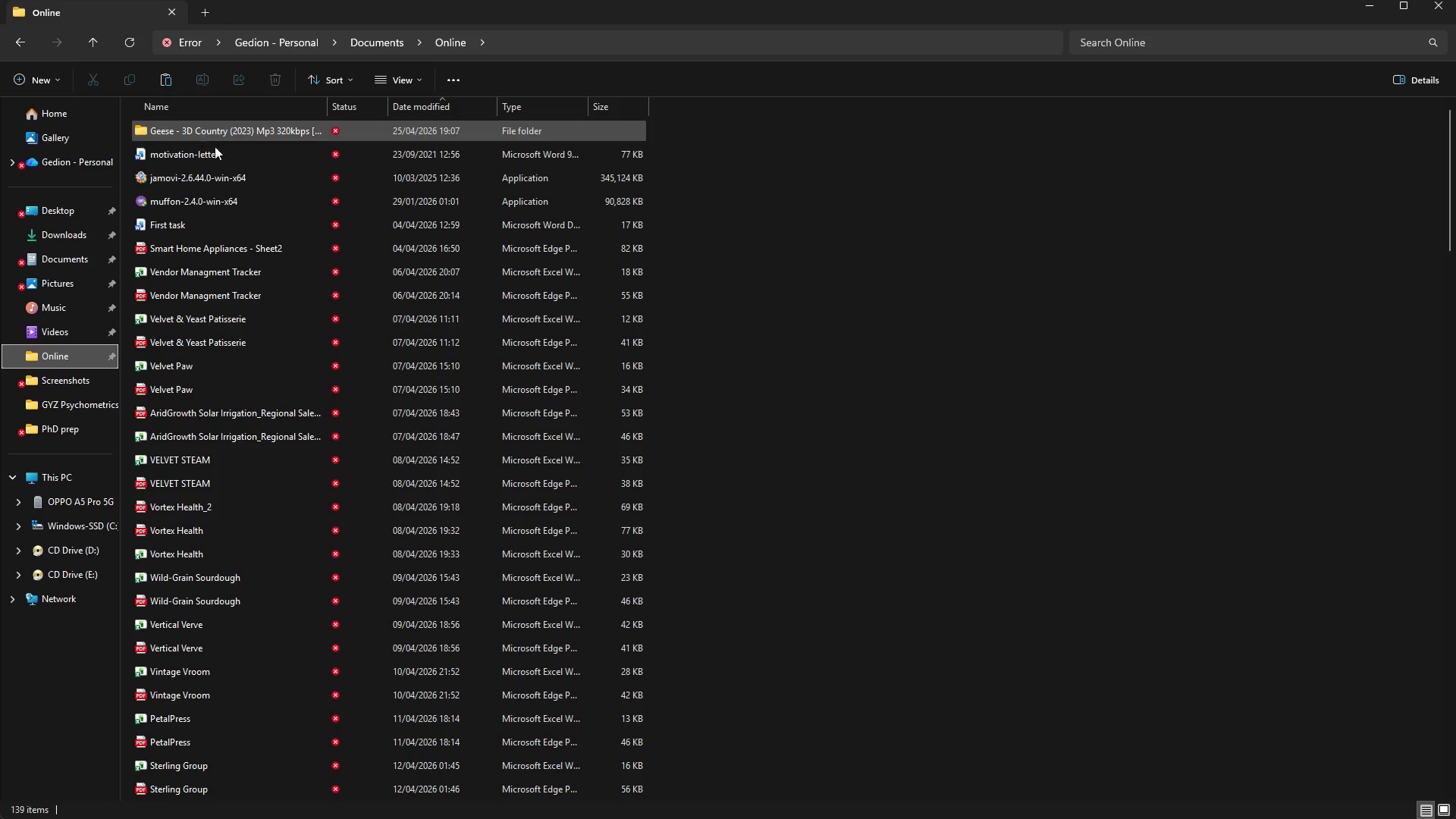 
right_click([706, 204])
 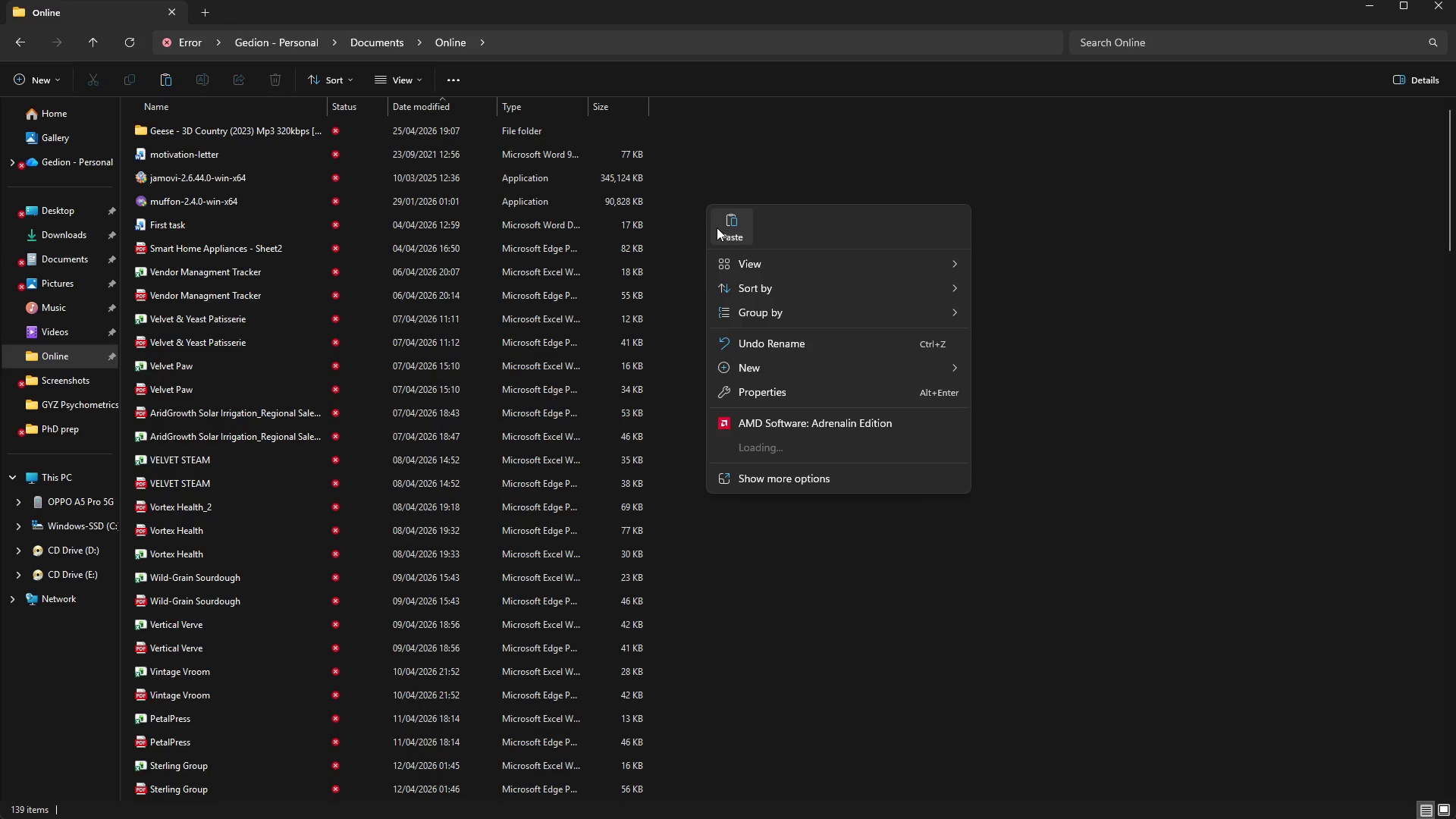 
left_click([720, 228])
 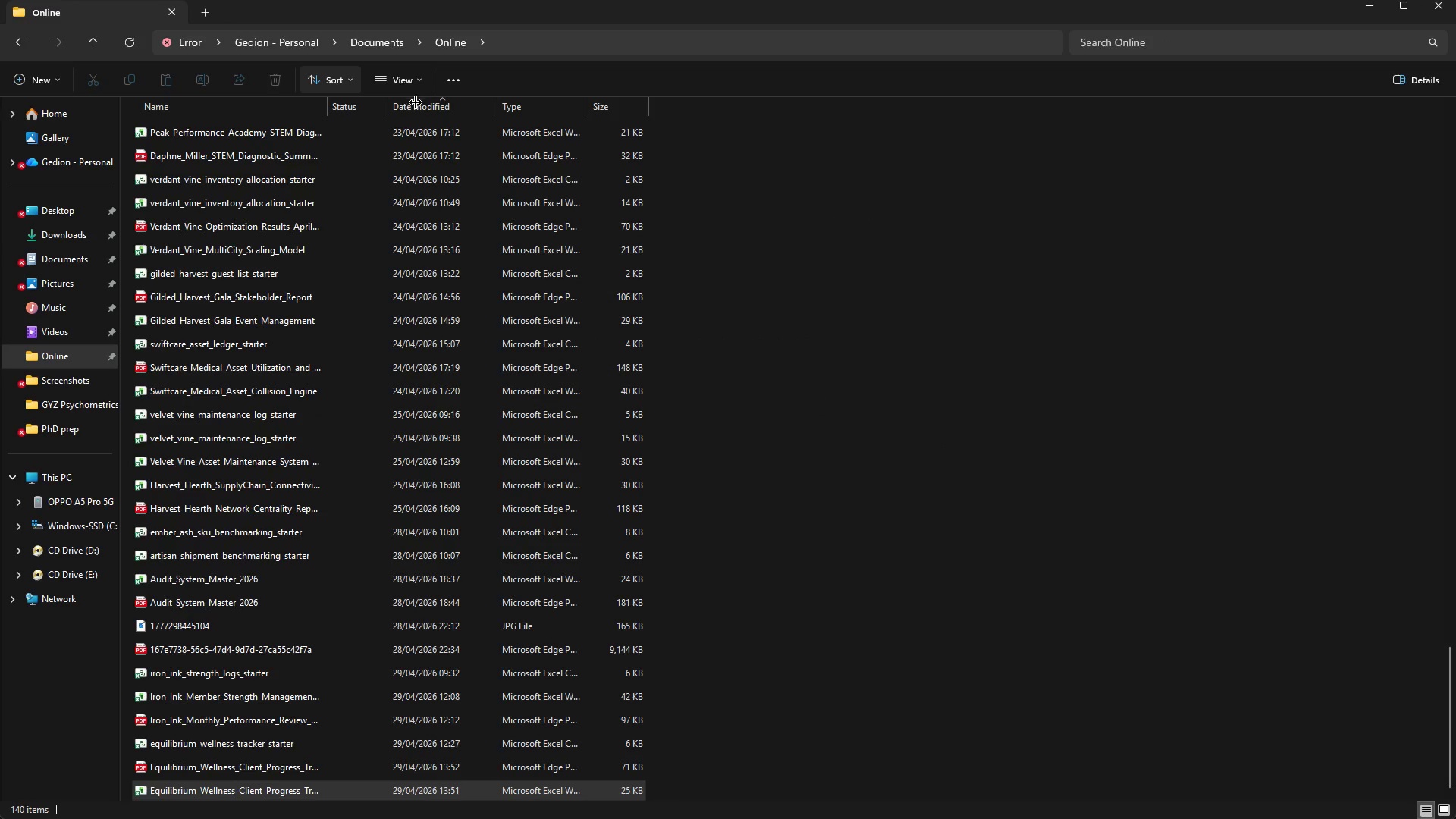 
left_click([419, 105])
 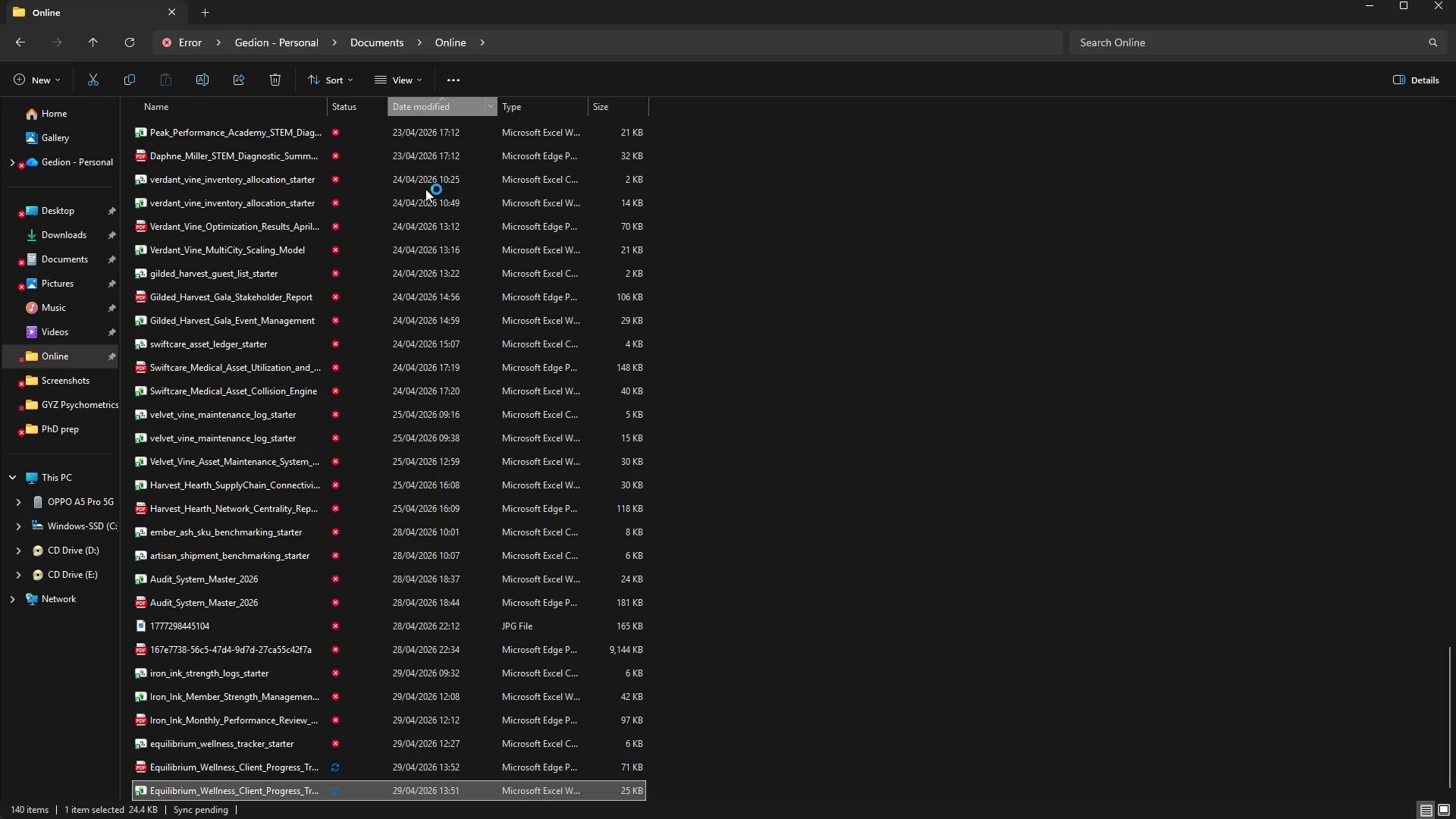 
scroll: coordinate [425, 189], scroll_direction: up, amount: 10.0
 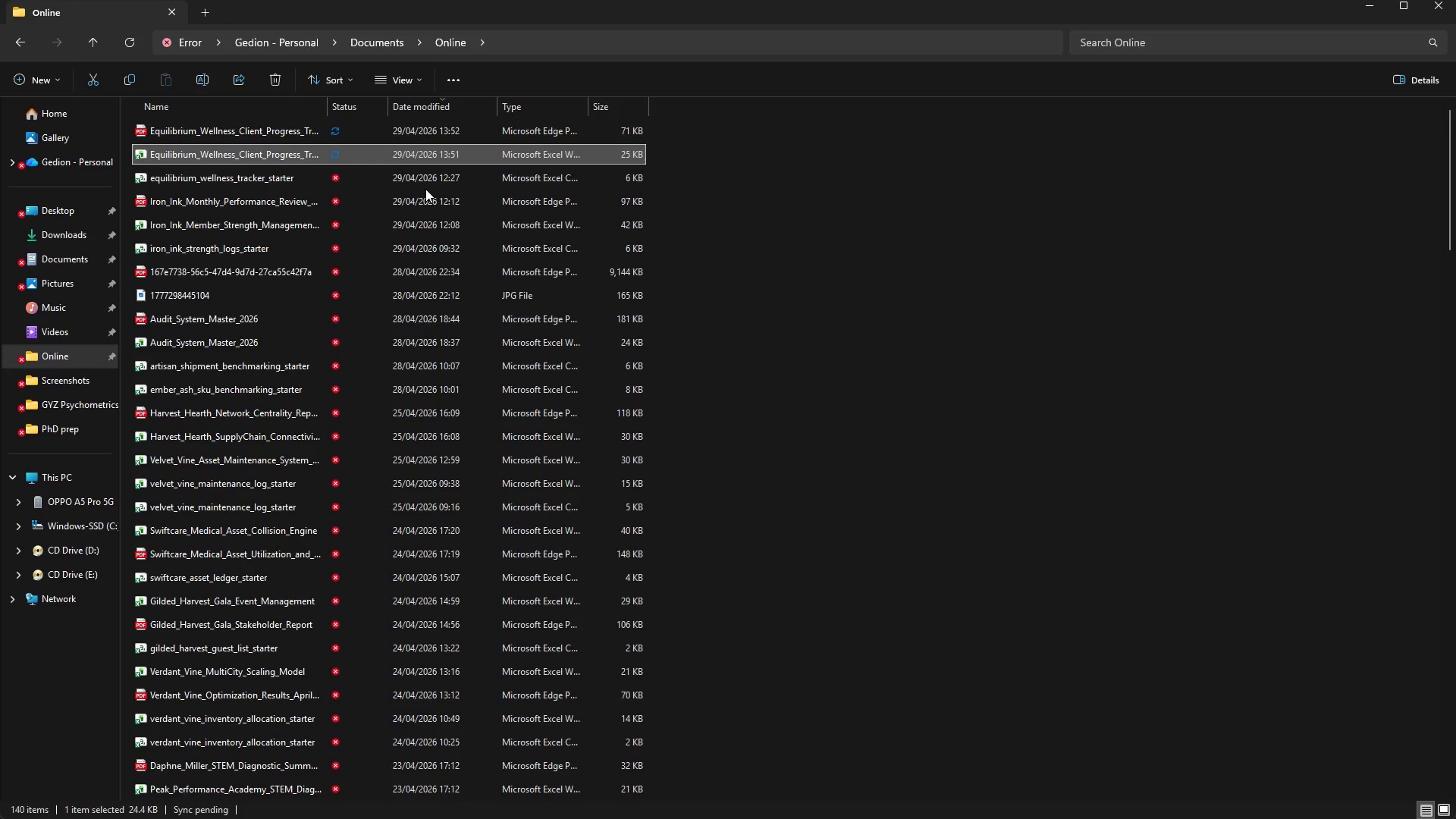 
scroll: coordinate [425, 212], scroll_direction: down, amount: 26.0
 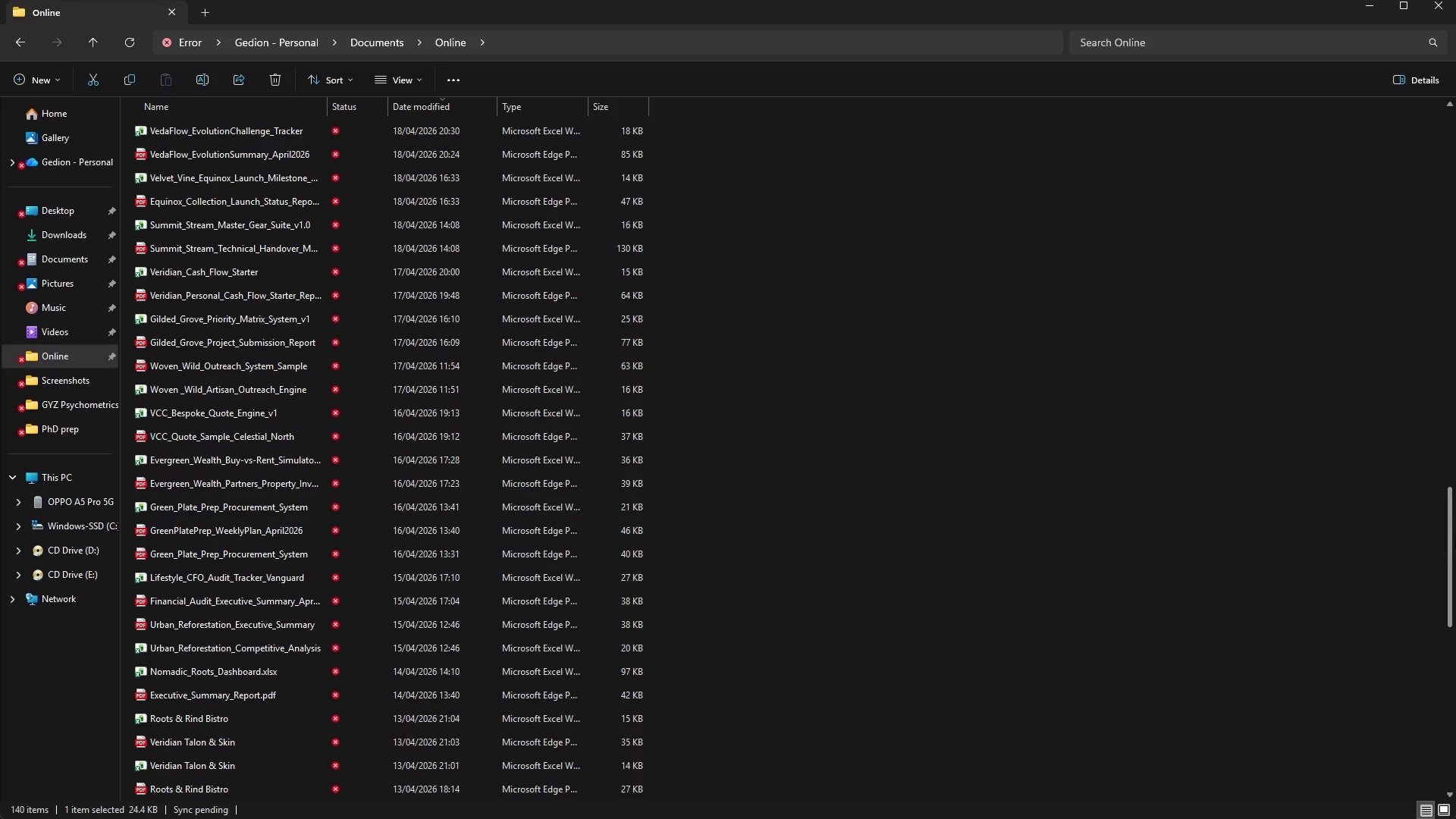 
left_click_drag(start_coordinate=[1453, 538], to_coordinate=[1455, 798])
 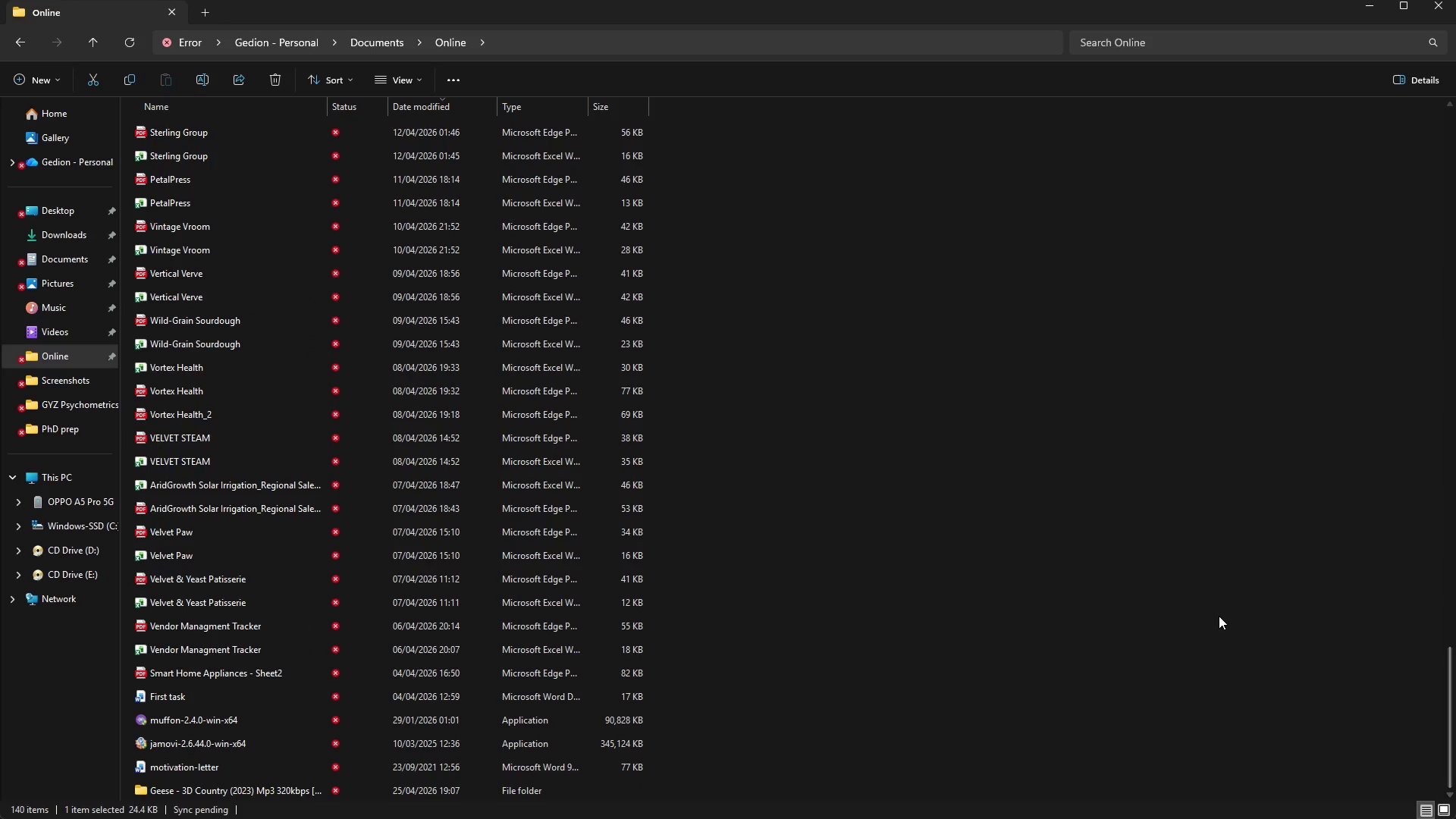 
scroll: coordinate [1166, 514], scroll_direction: up, amount: 49.0
 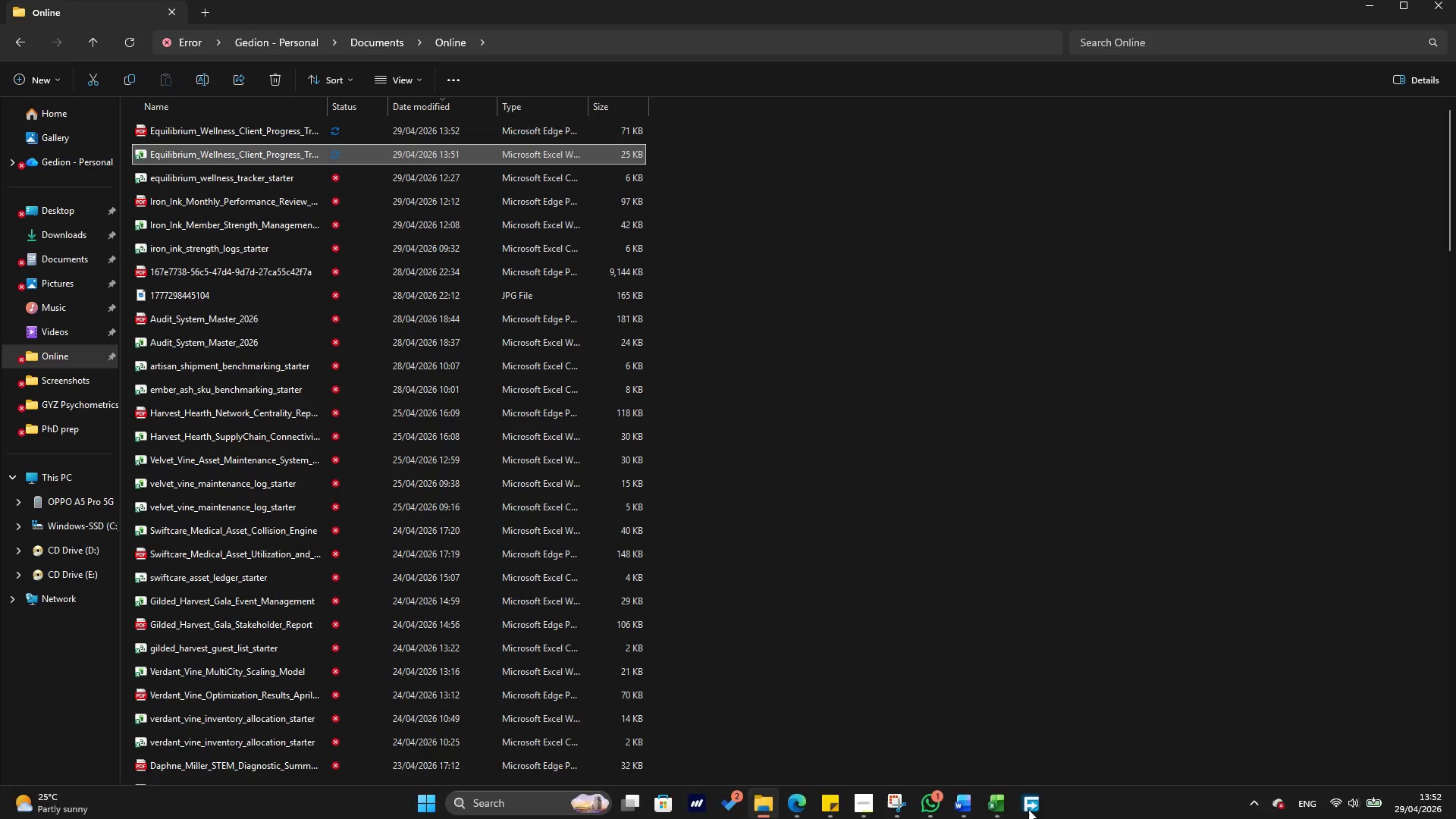 
mouse_move([797, 780])
 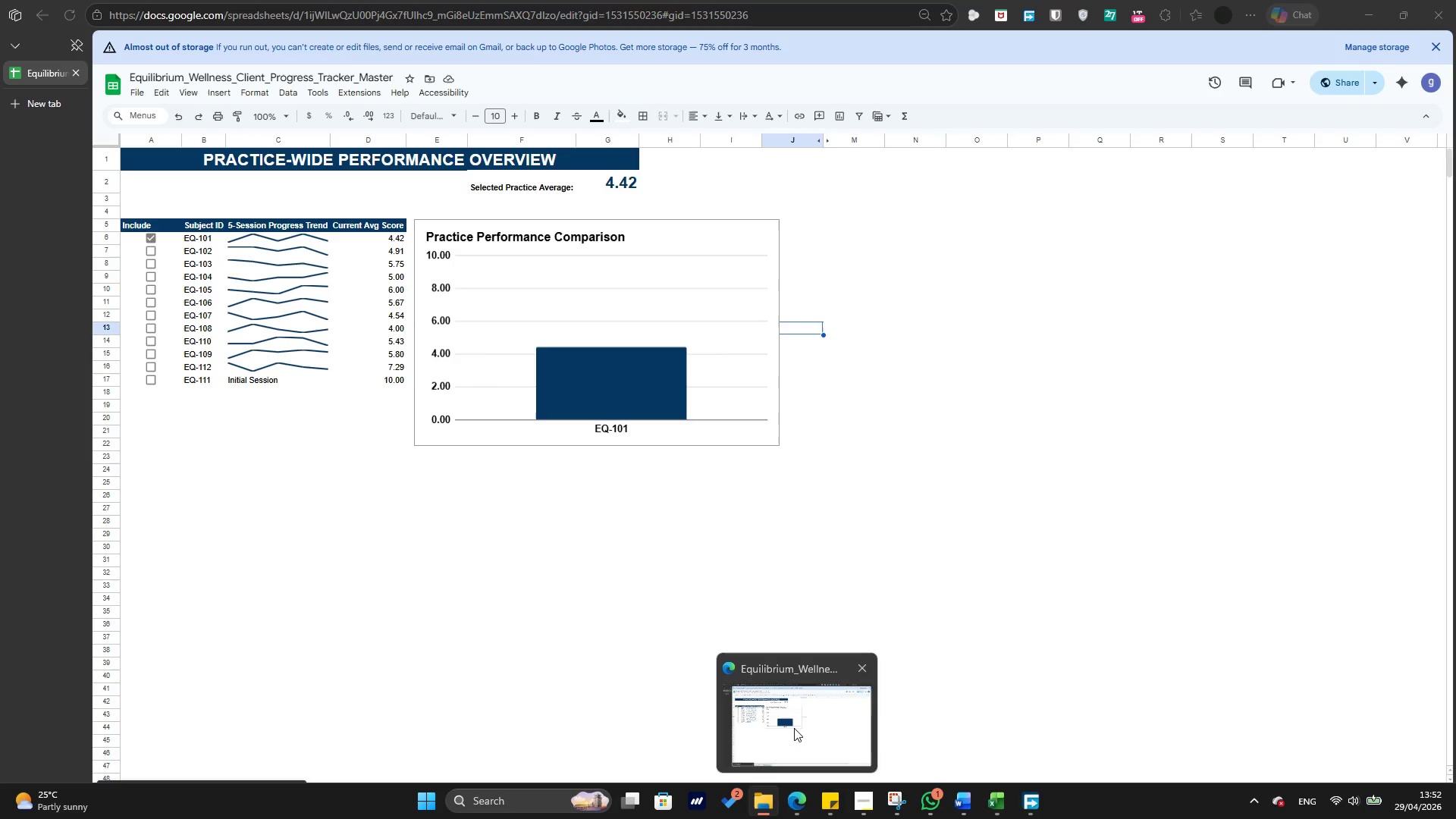 
left_click([794, 728])
 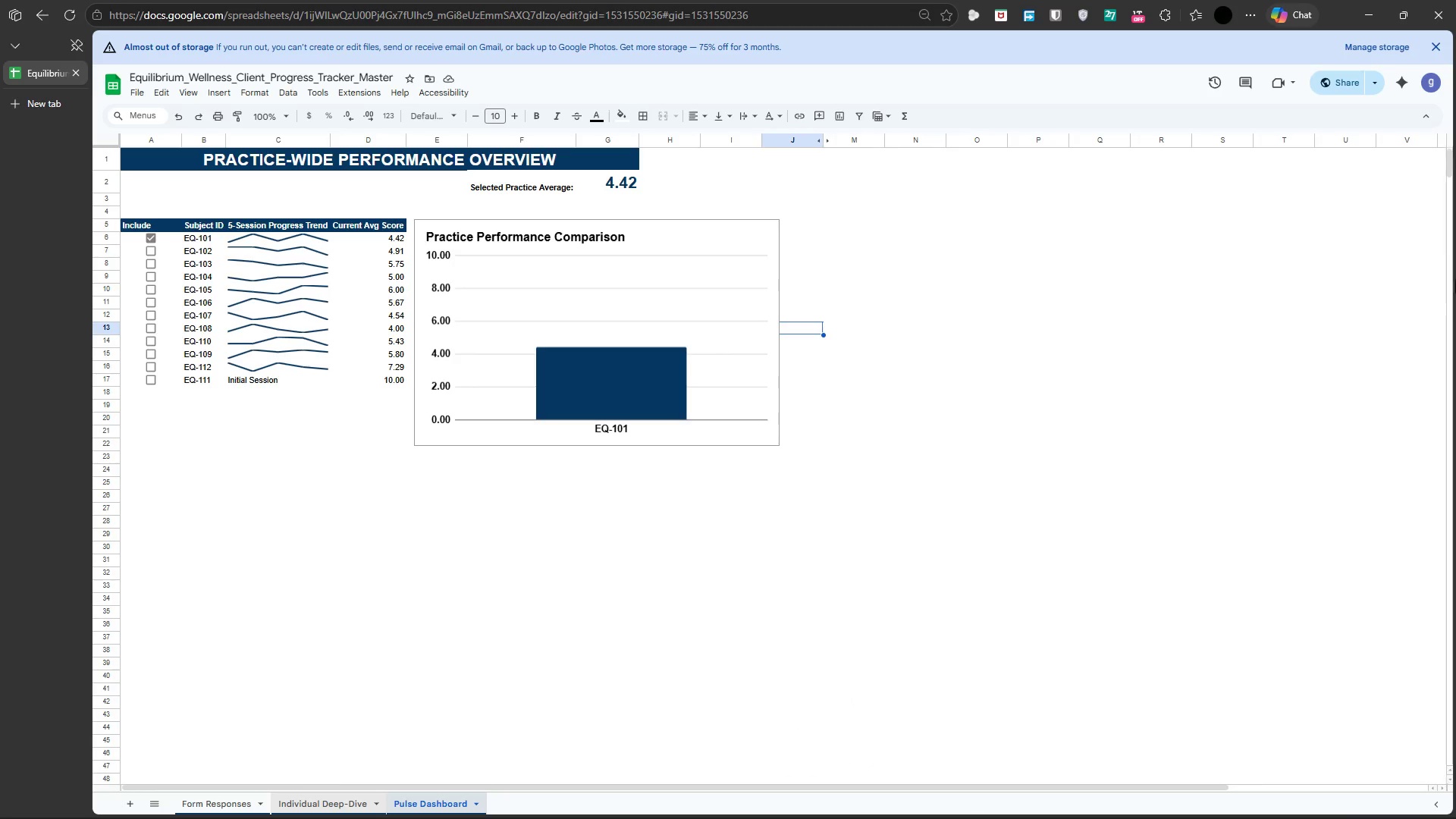 
left_click([1324, 83])
 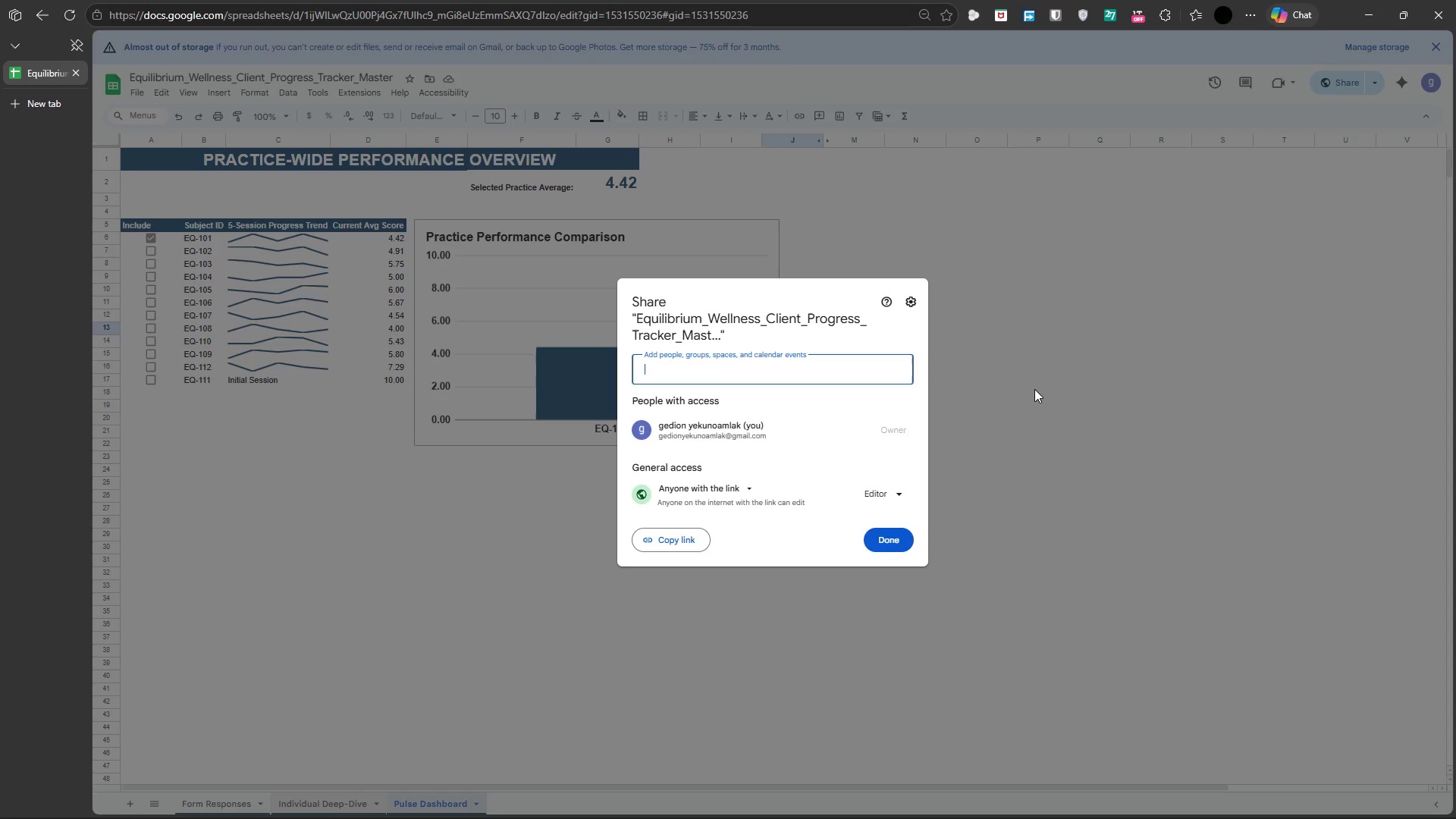 